 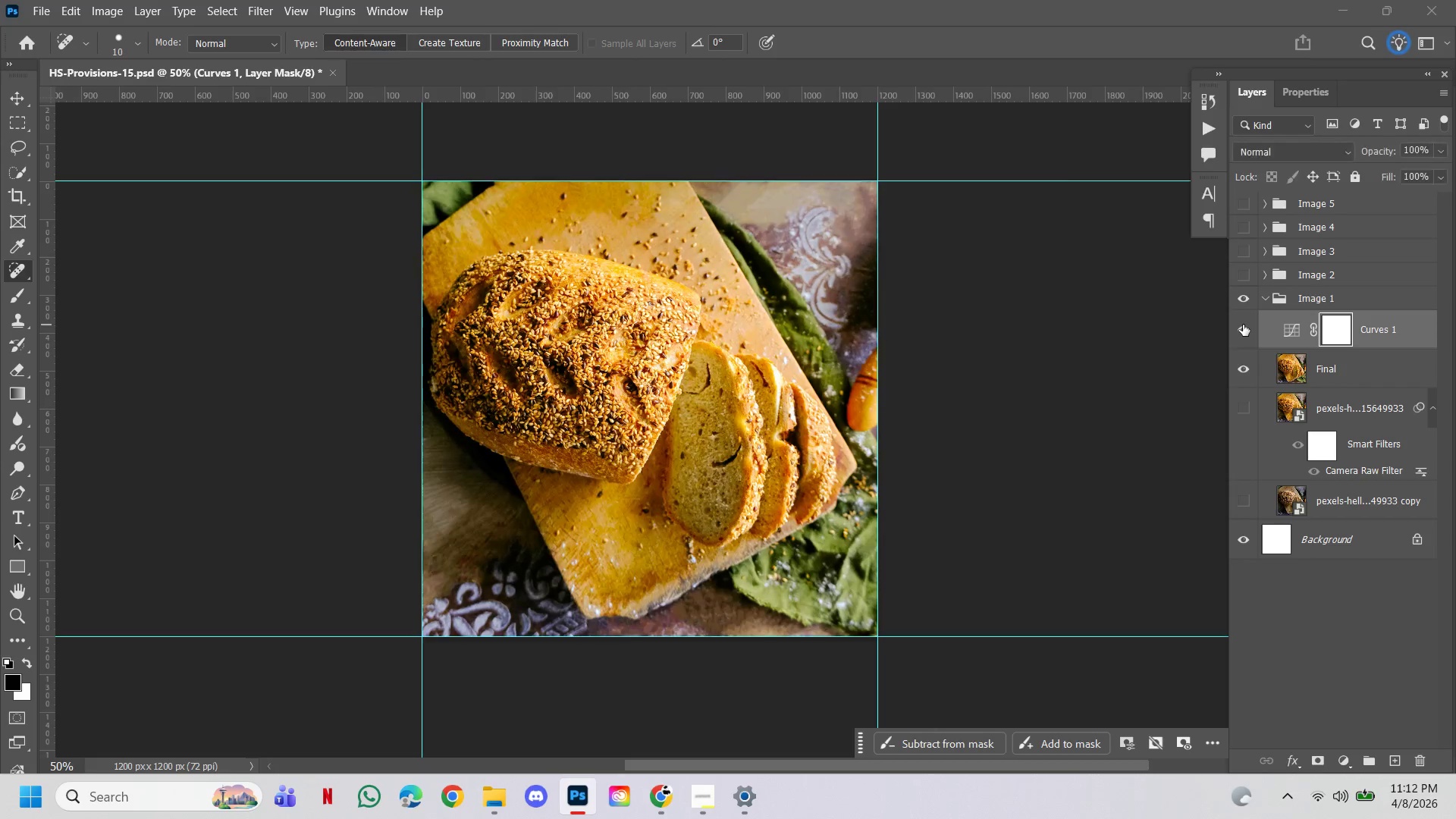 
left_click([1243, 325])
 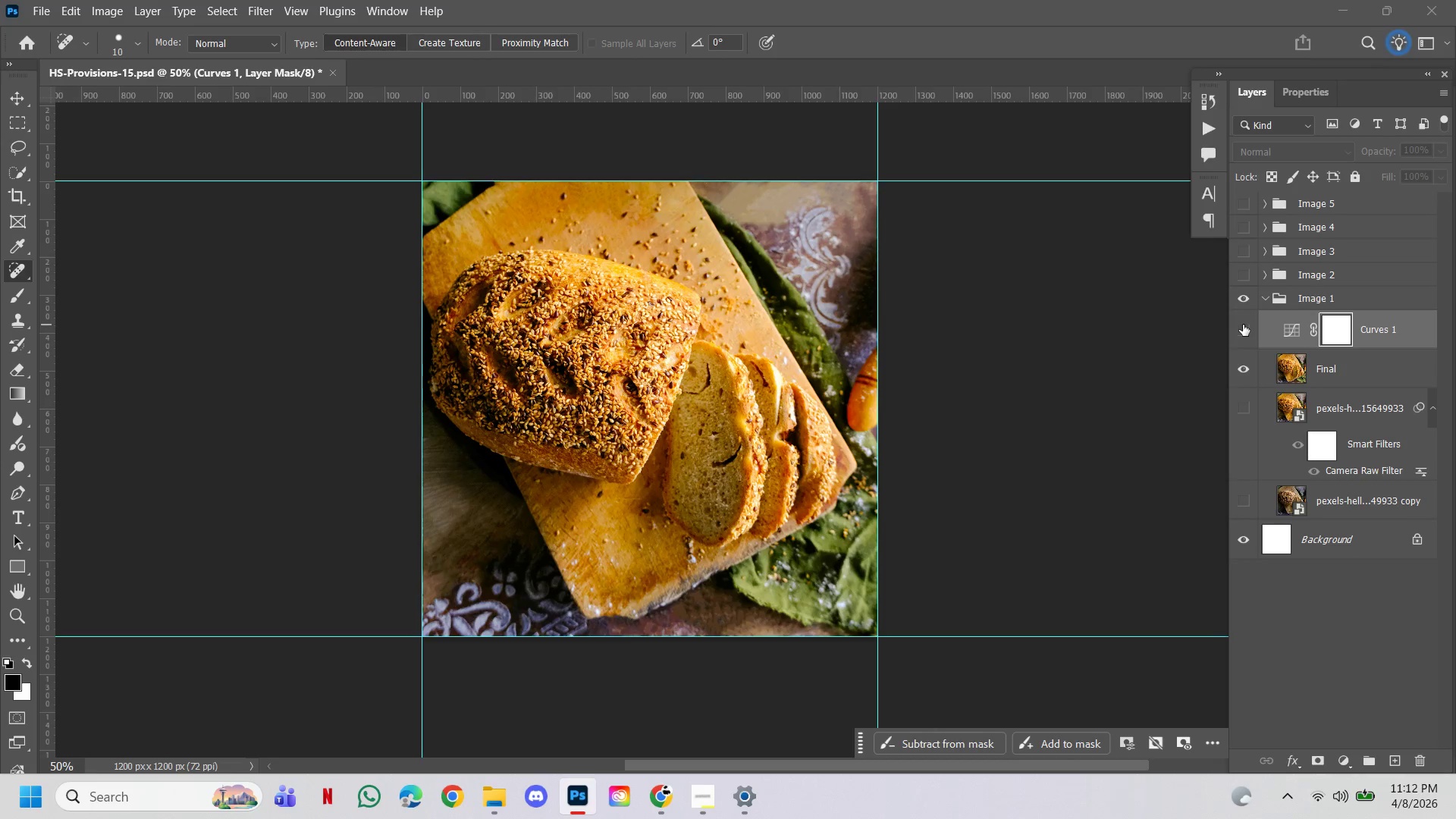 
left_click([1243, 325])
 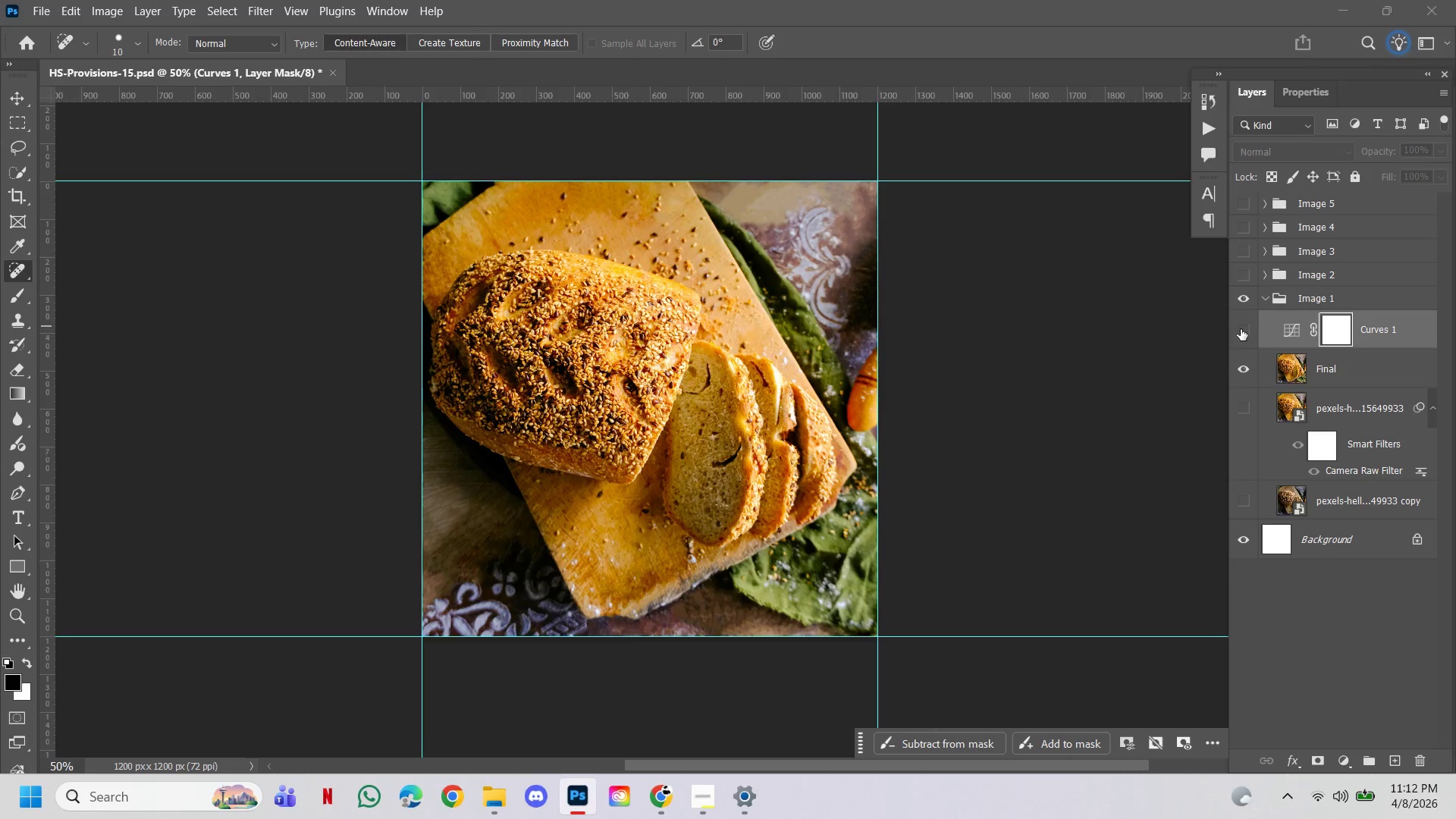 
left_click([1240, 330])
 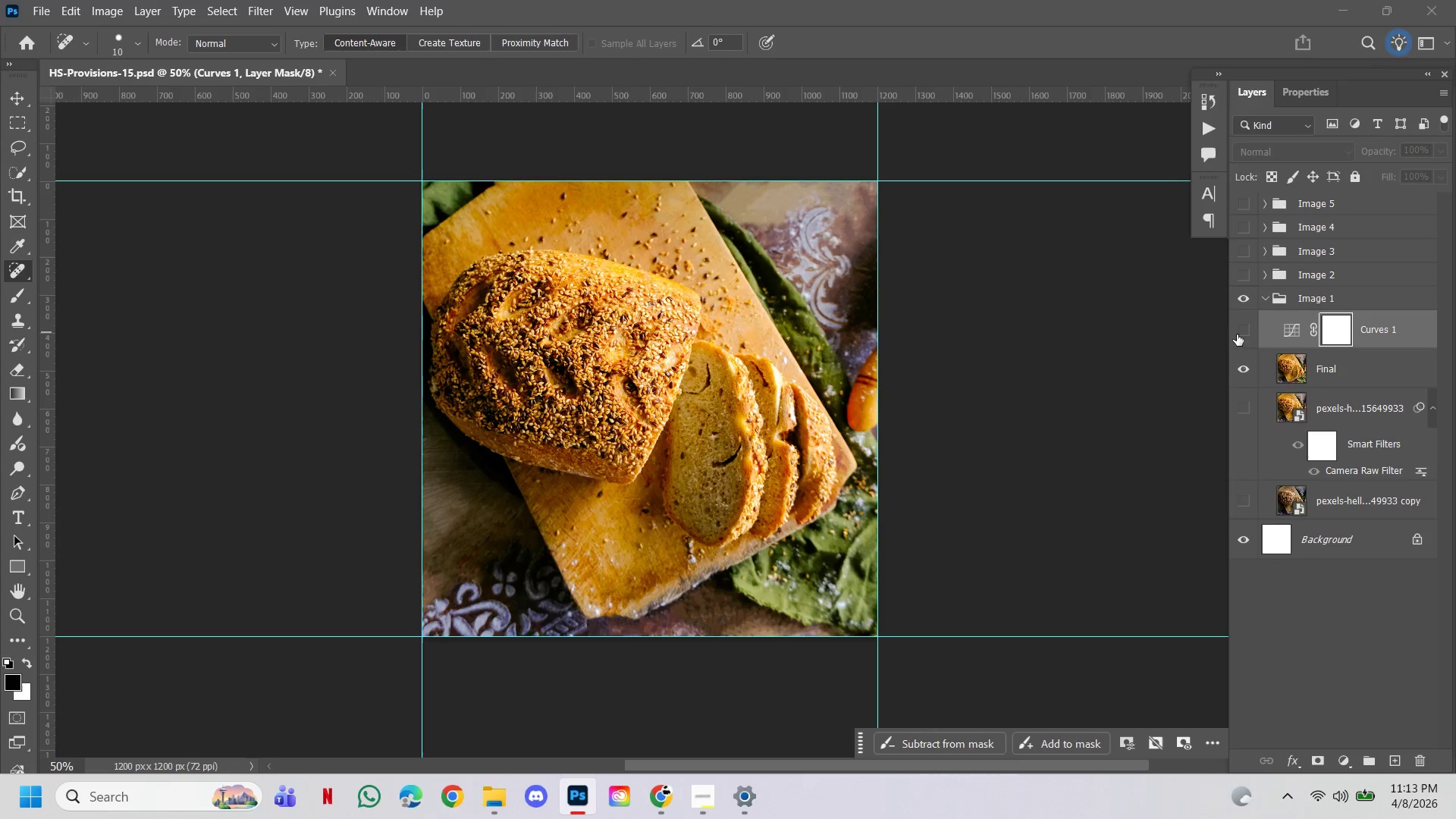 
left_click([1291, 330])
 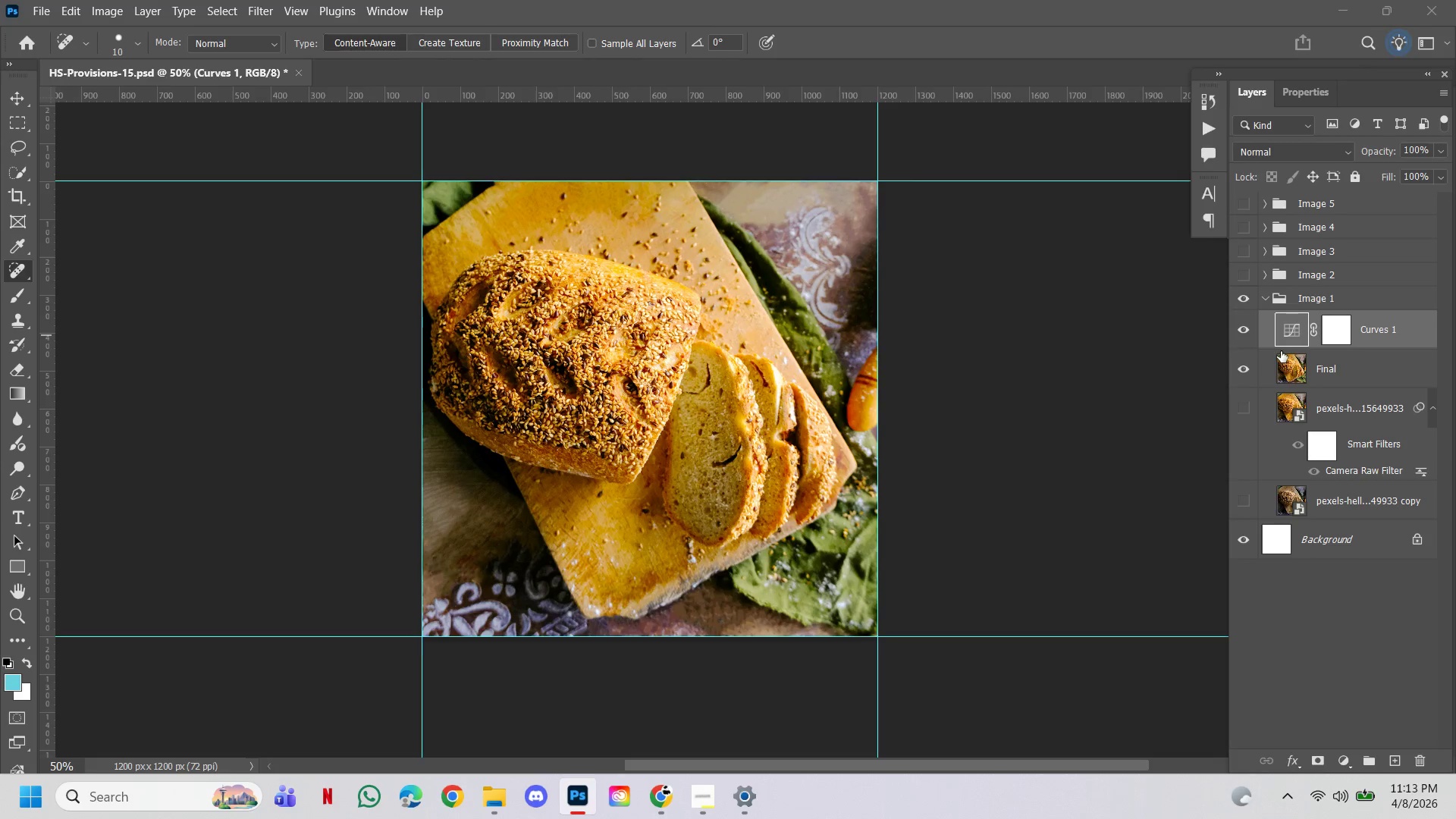 
key(Delete)
 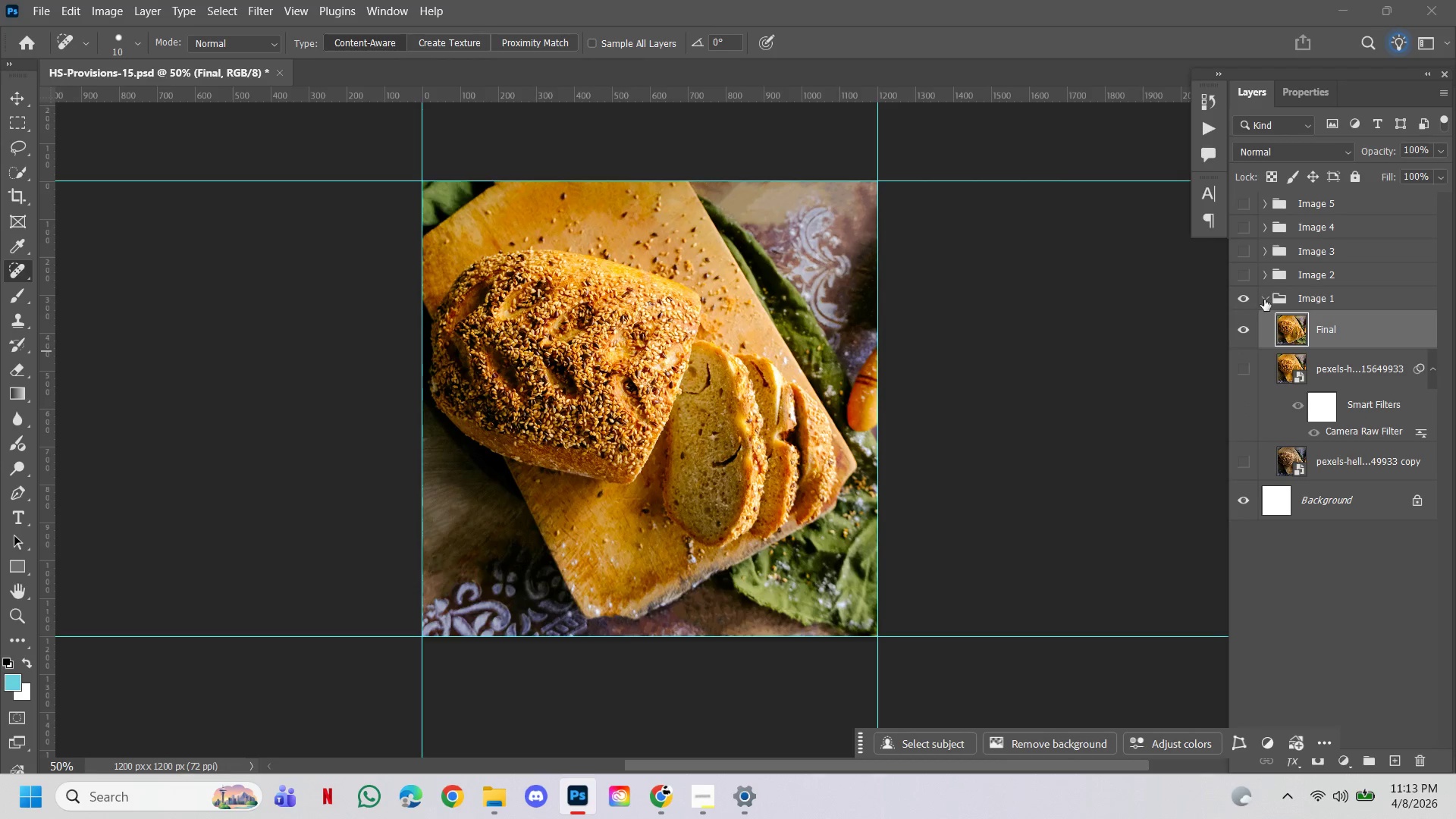 
left_click([1263, 298])
 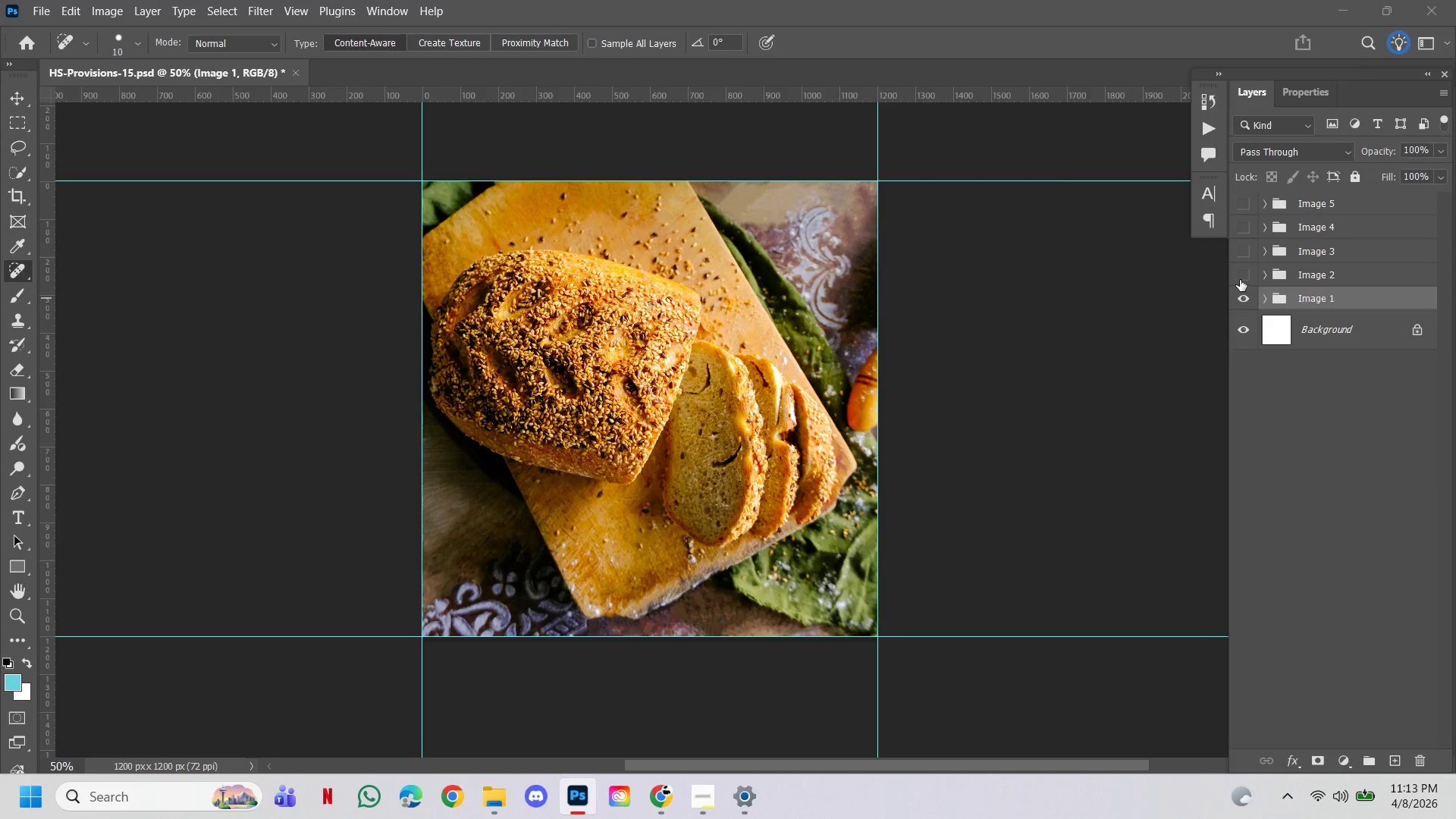 
left_click([1240, 280])
 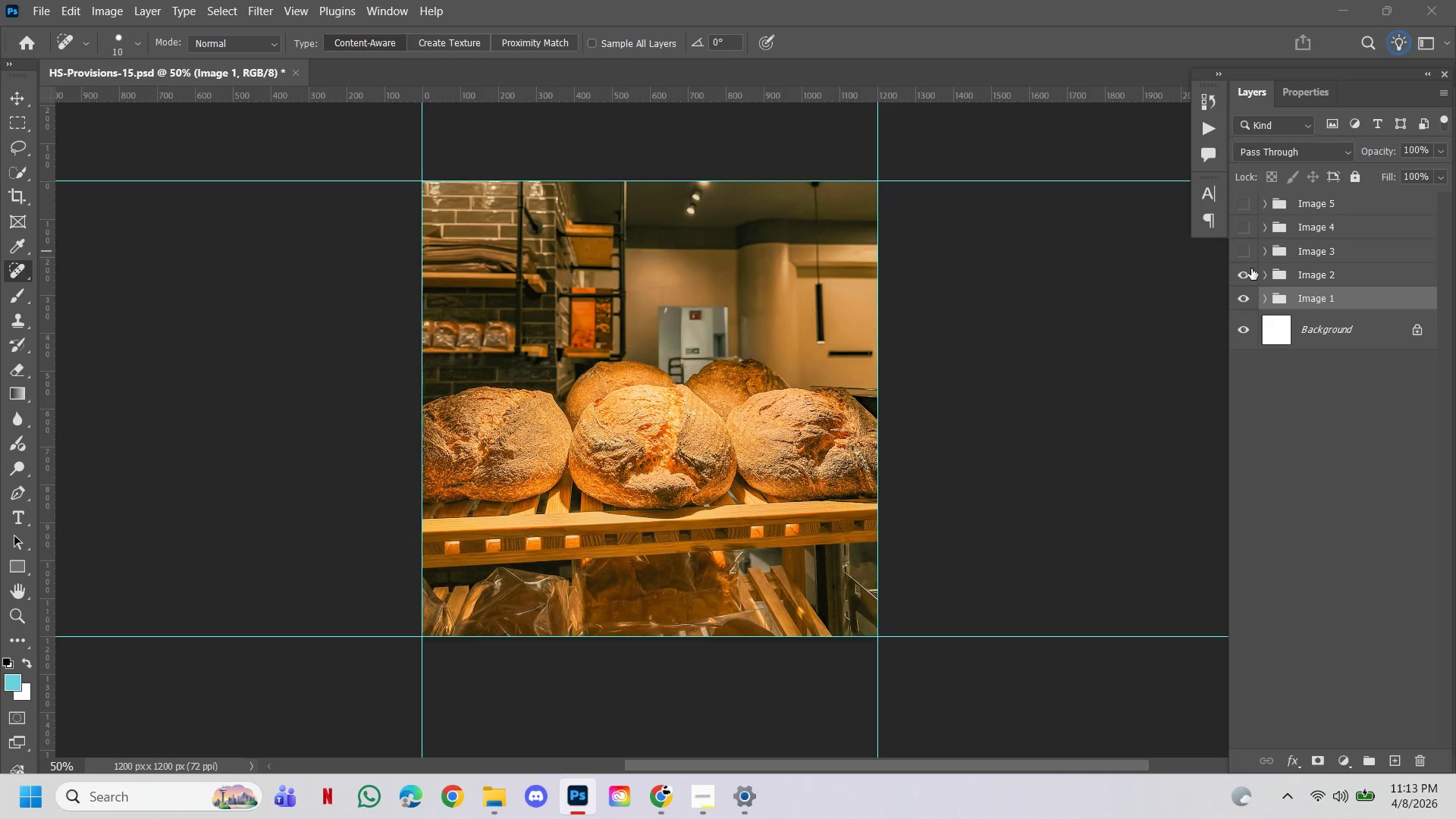 
left_click([1244, 298])
 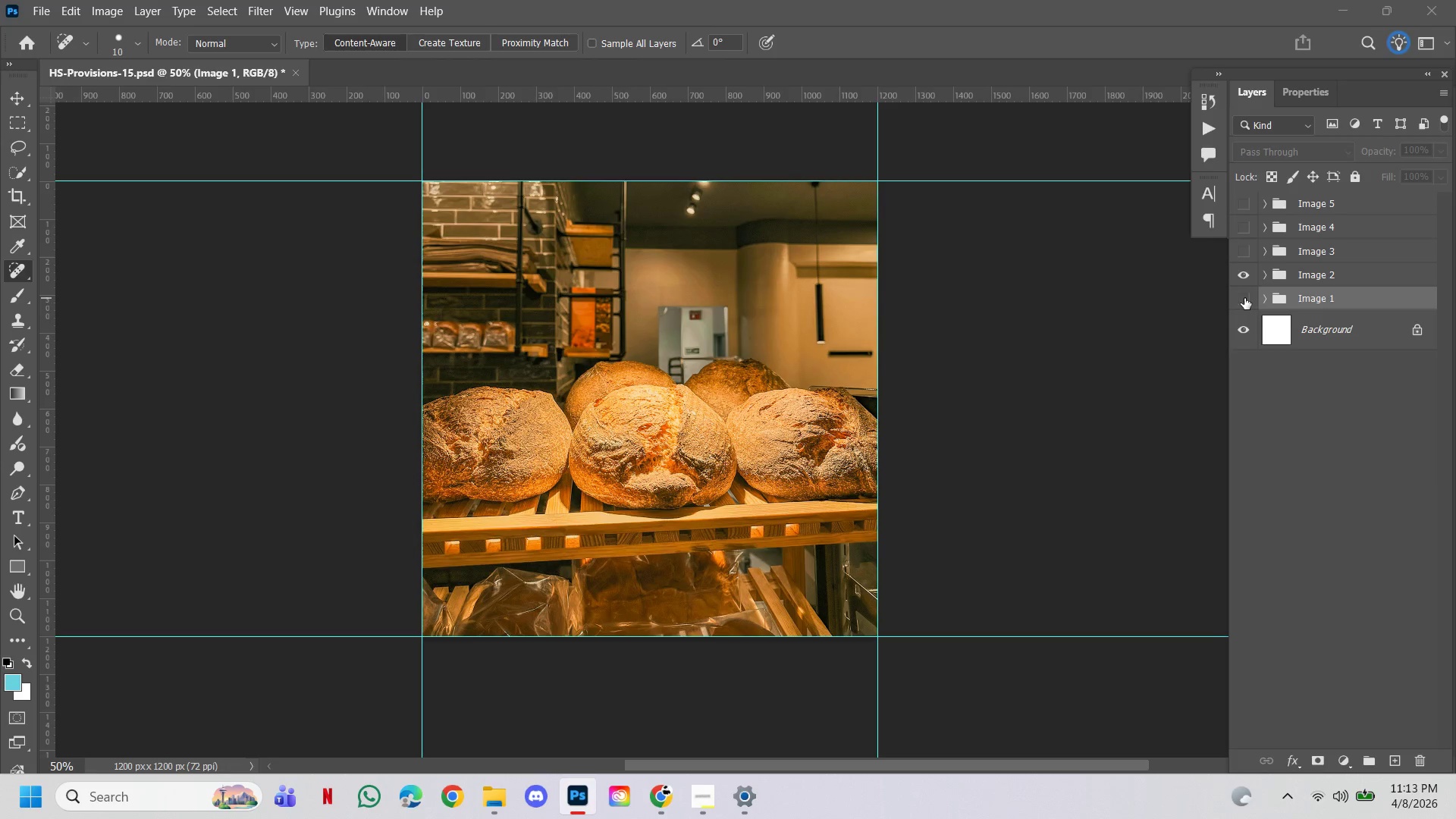 
left_click([1244, 298])
 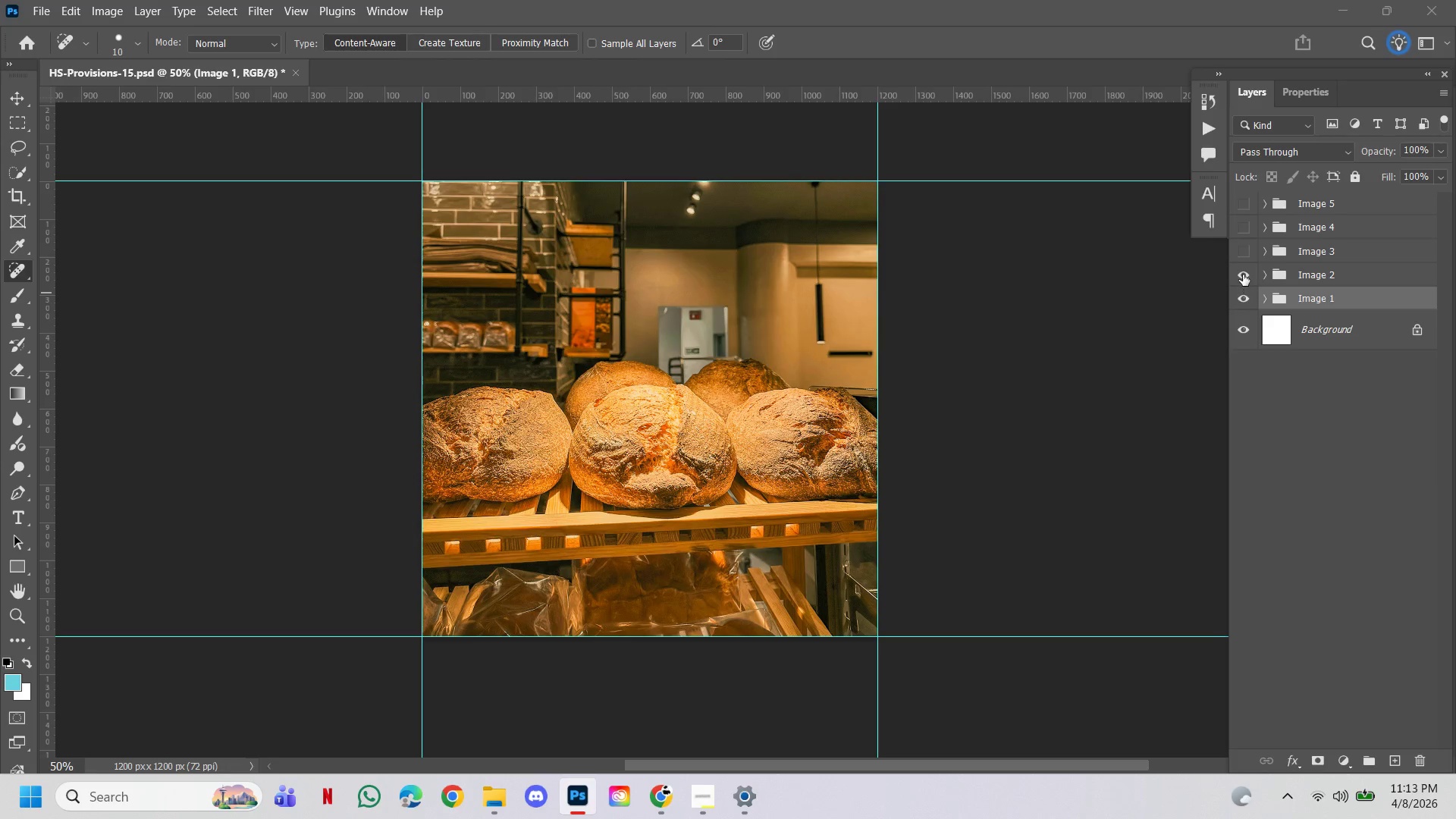 
double_click([1244, 274])
 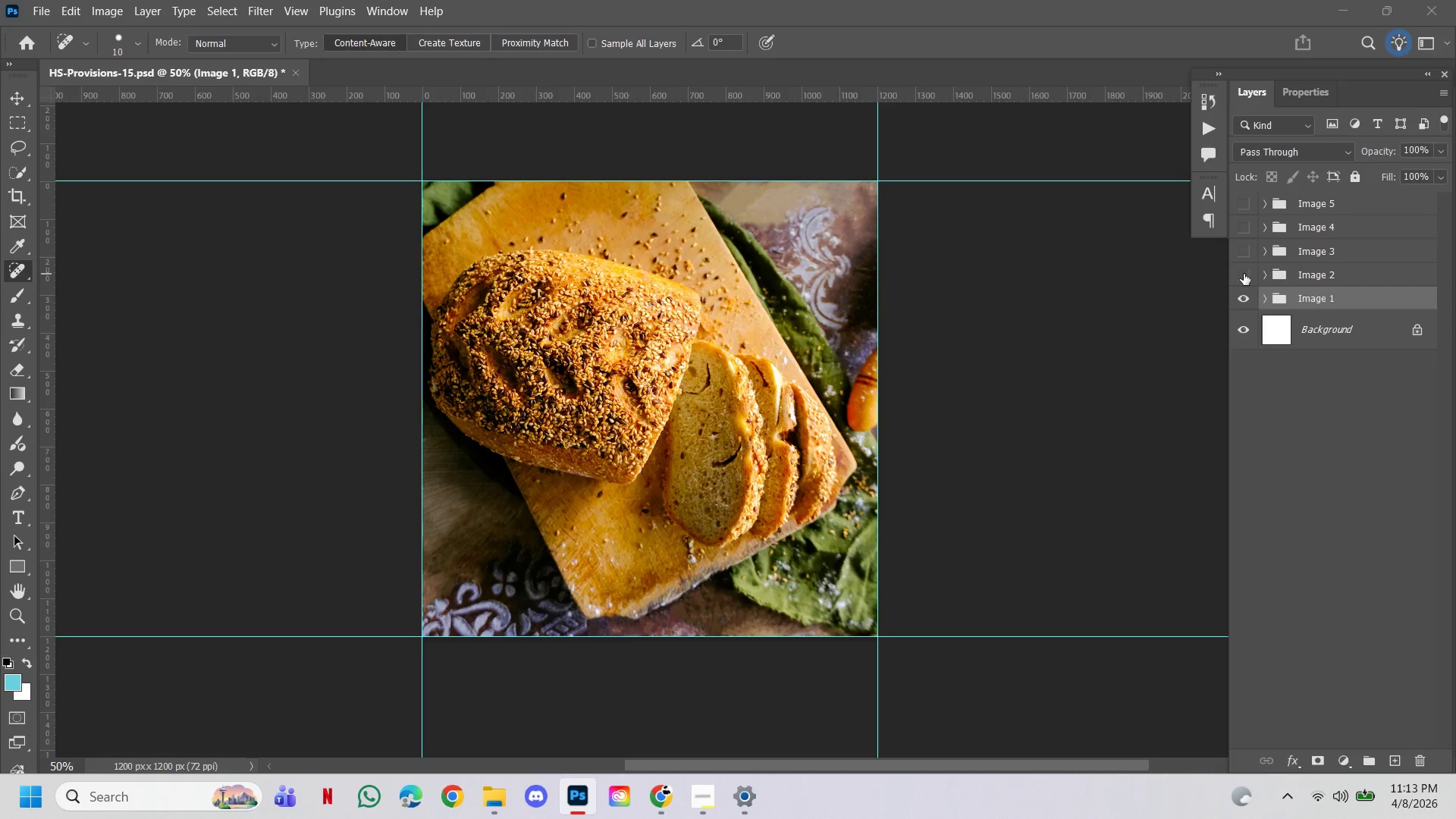 
left_click([1244, 274])
 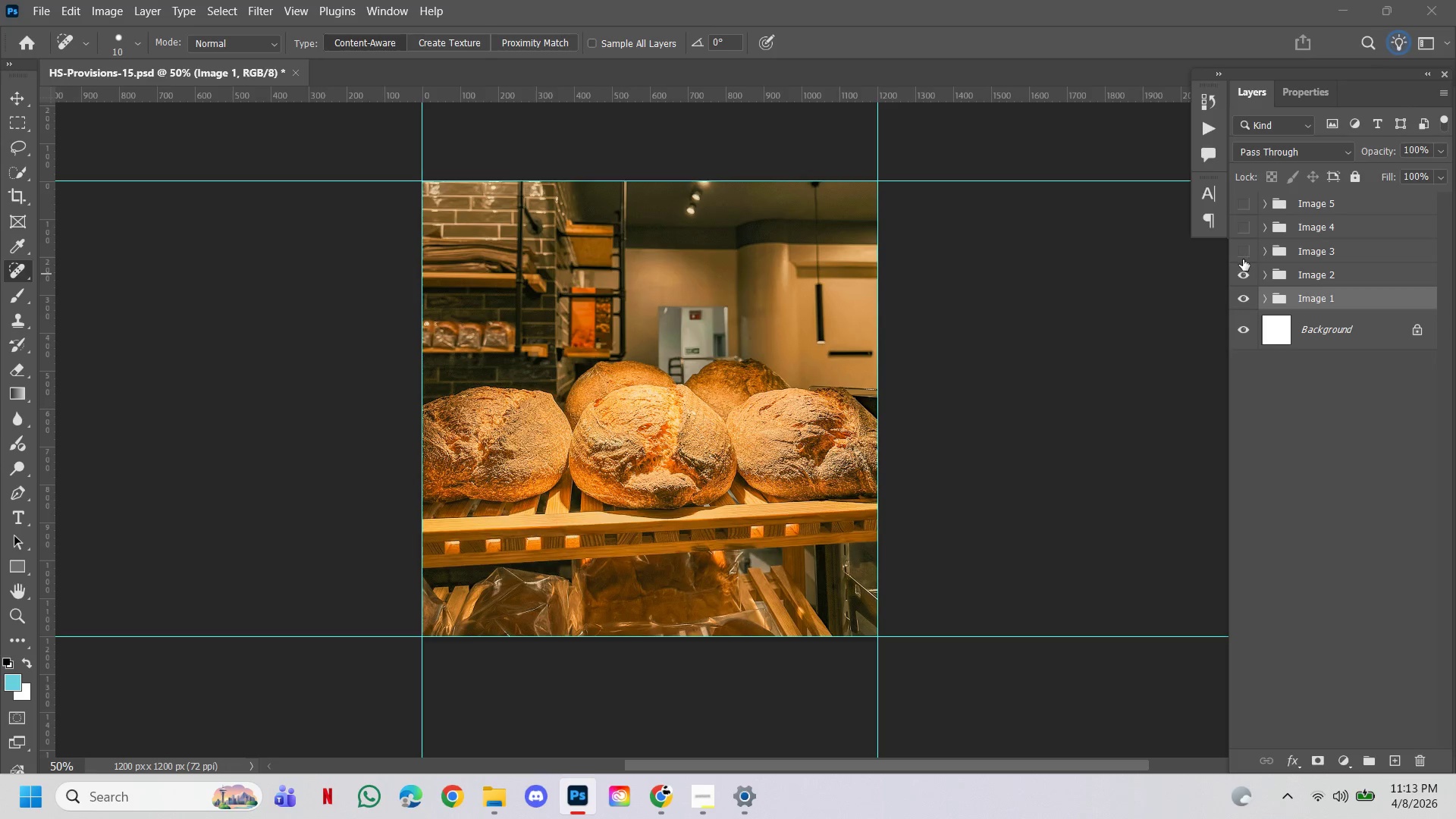 
left_click([1241, 253])
 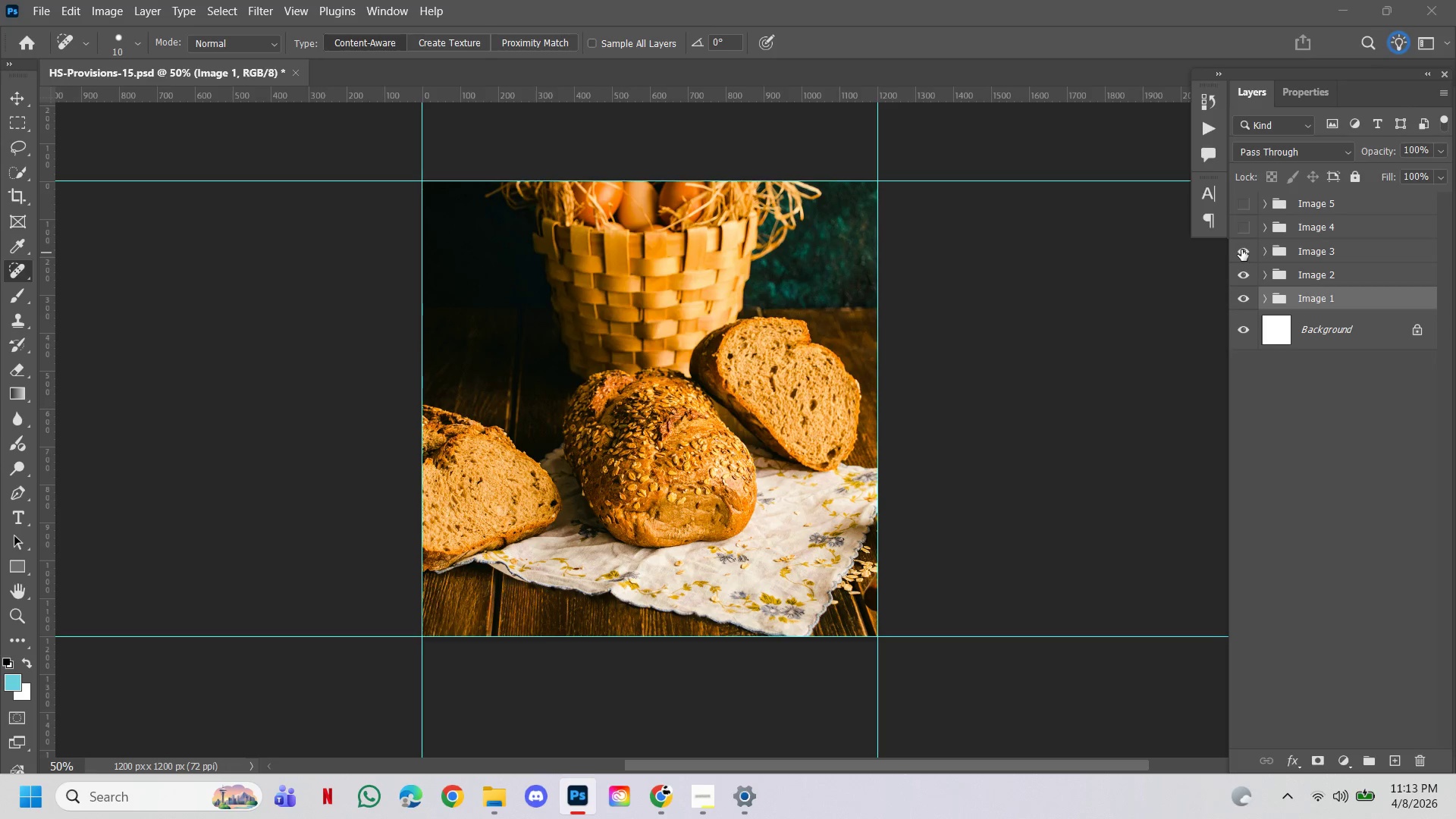 
left_click([1241, 249])
 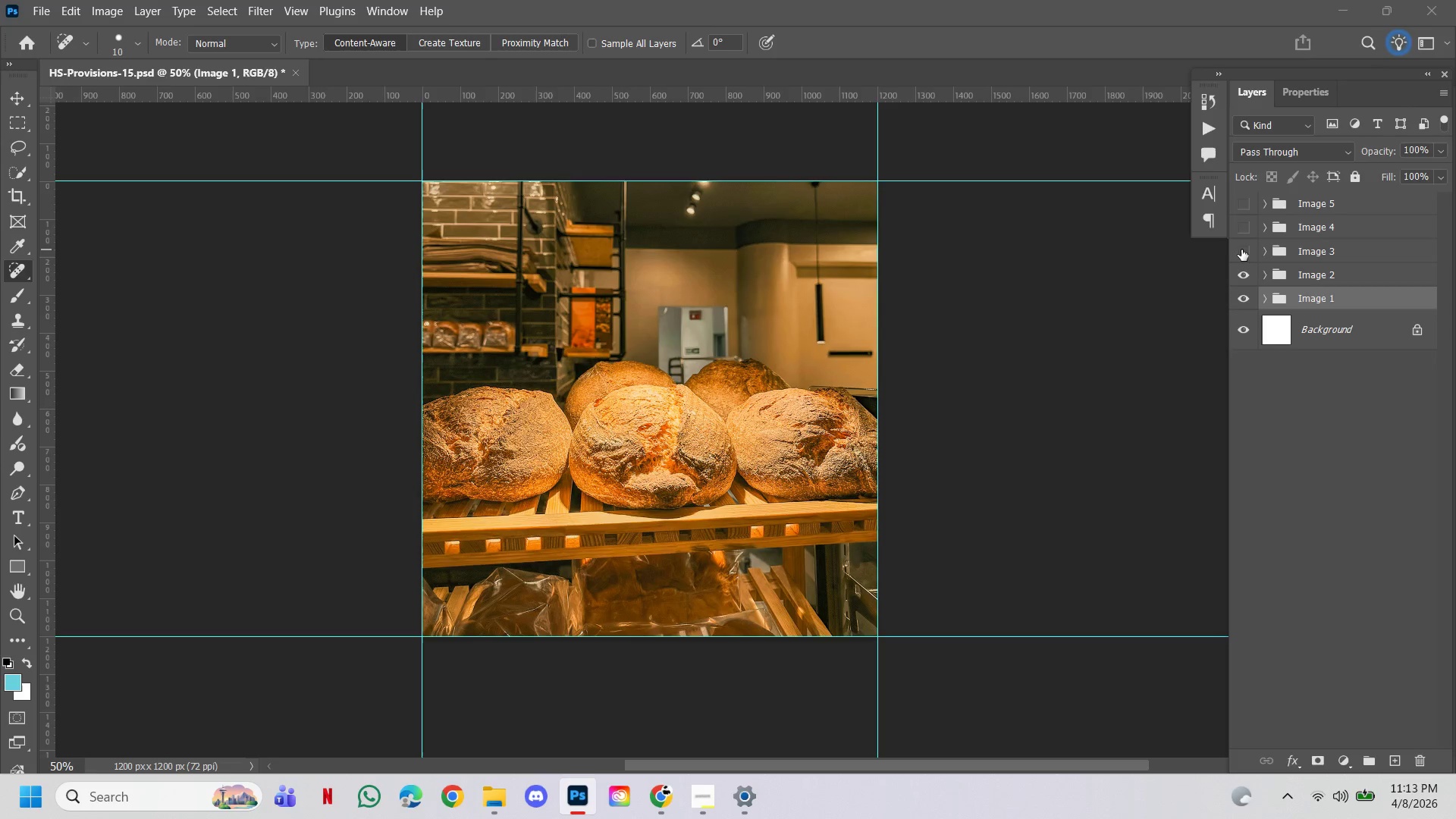 
left_click([1241, 249])
 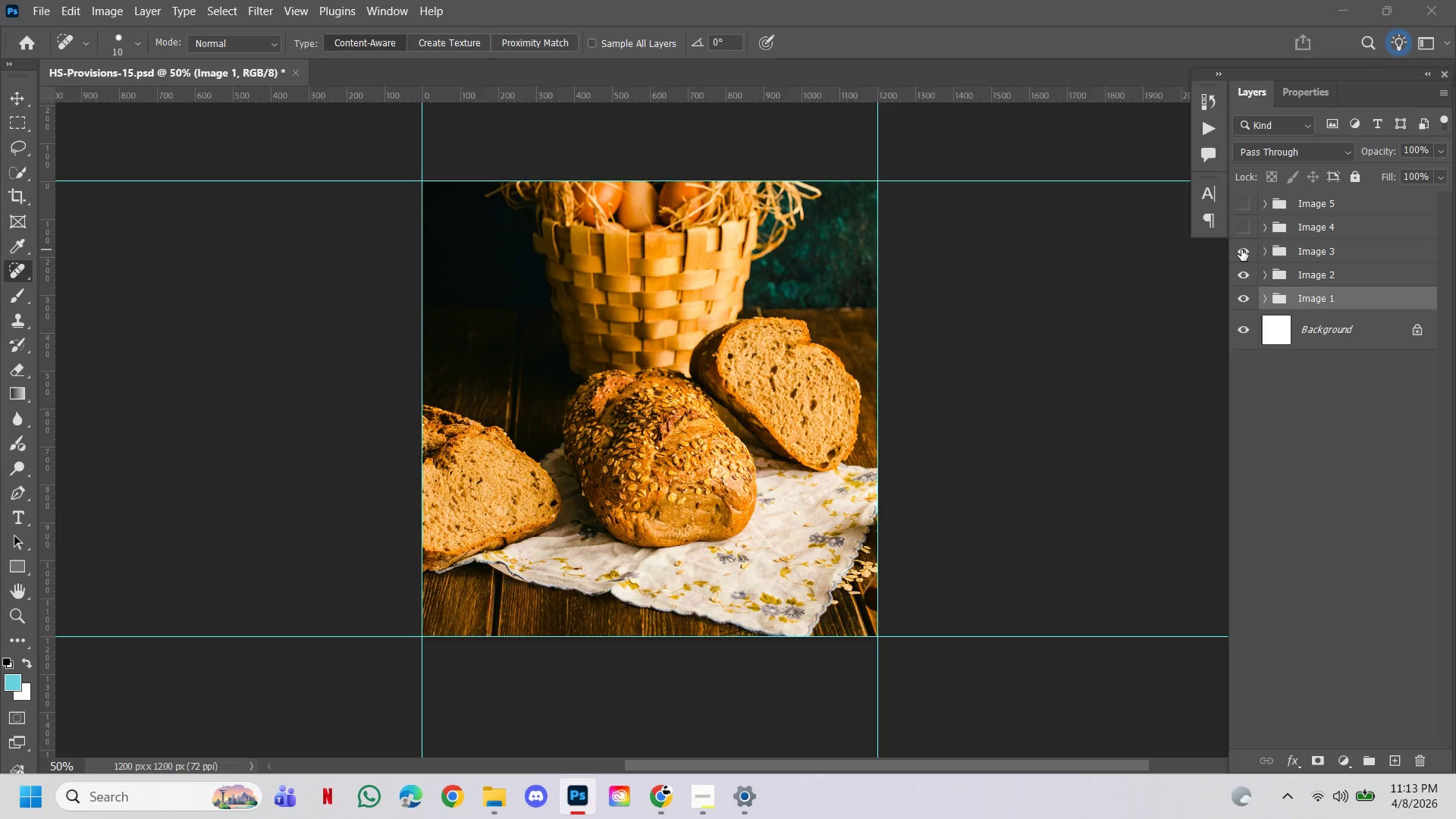 
left_click([1241, 249])
 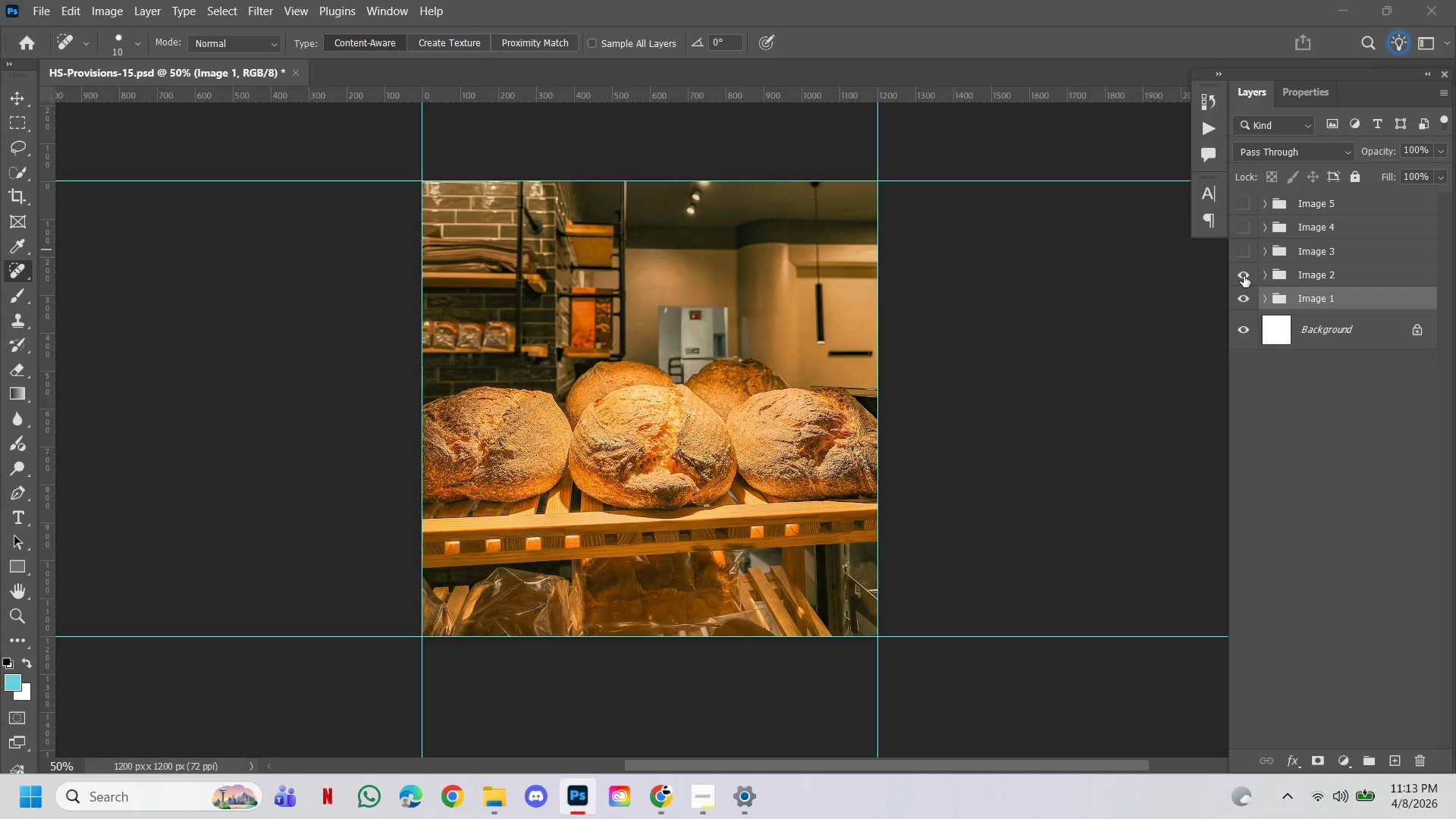 
left_click([1244, 276])
 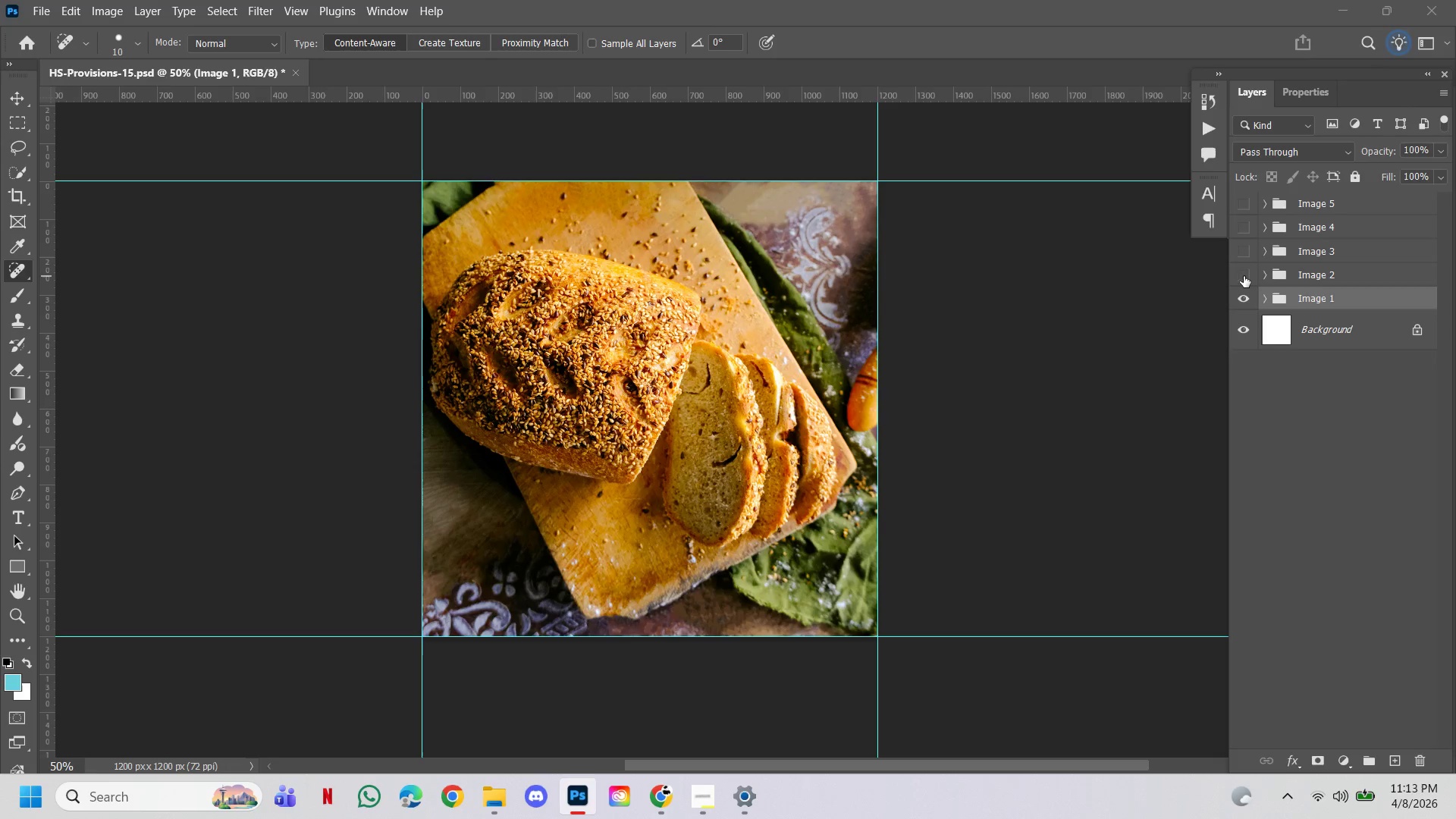 
left_click([1244, 276])
 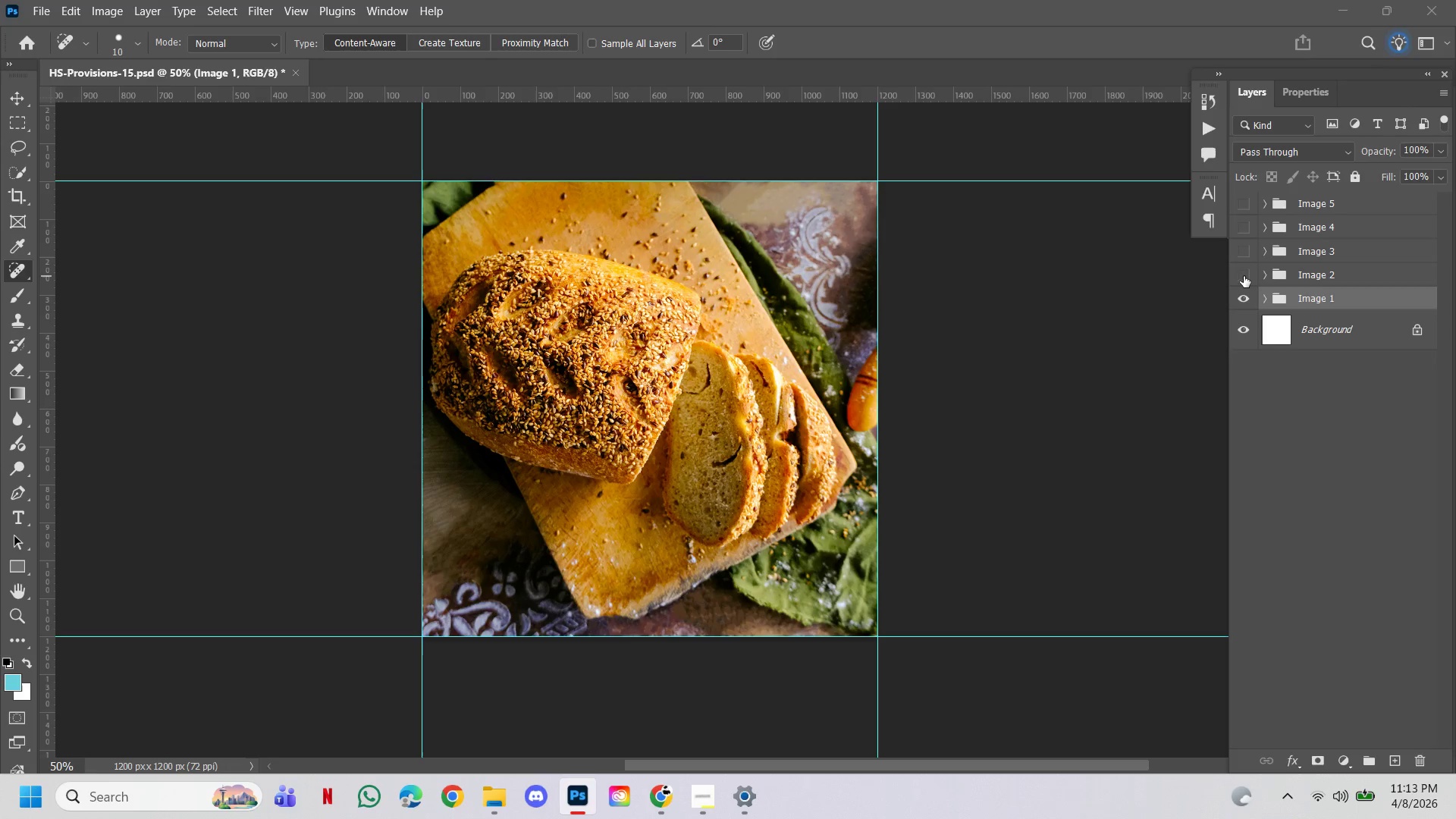 
double_click([1244, 276])
 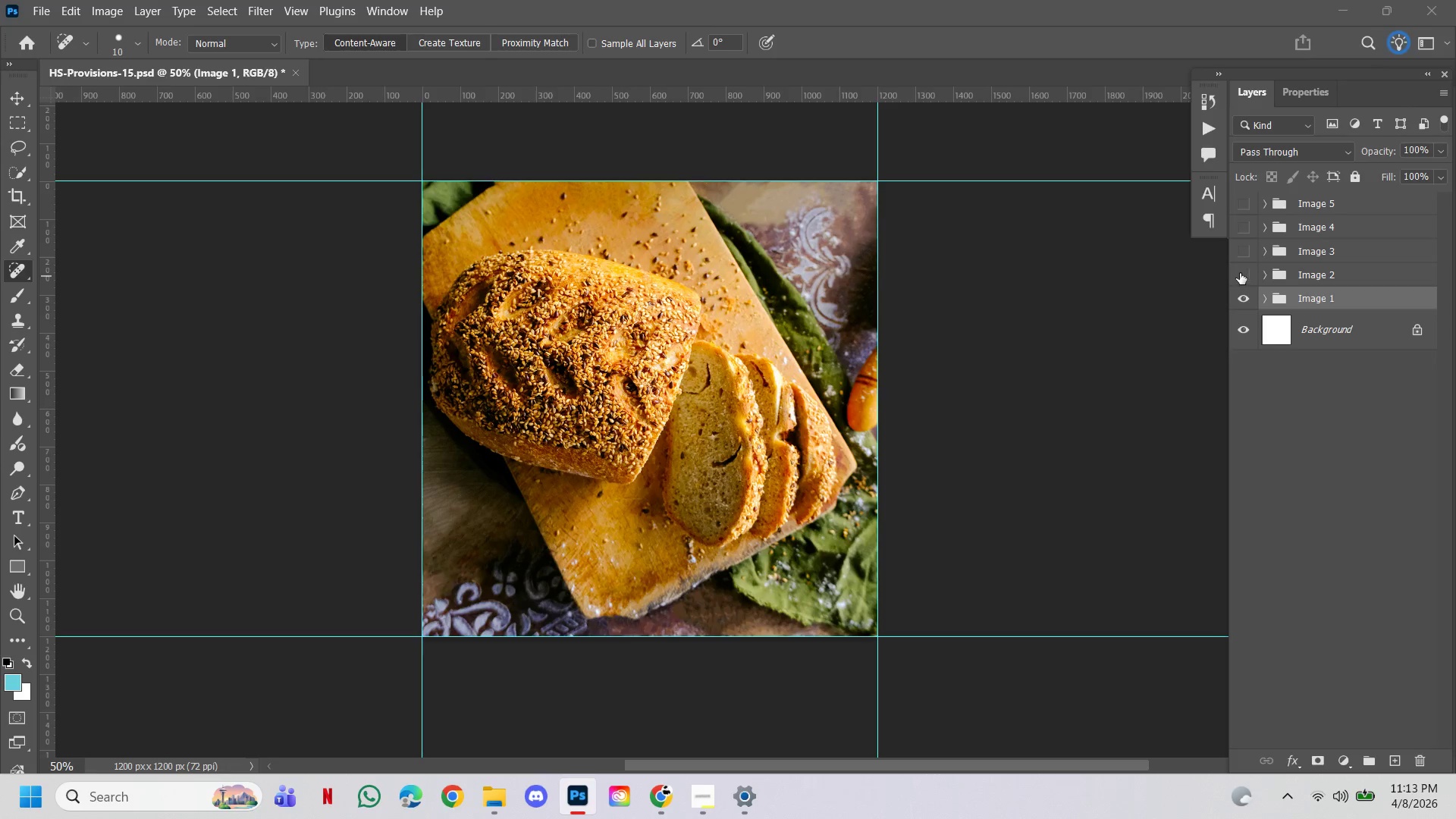 
left_click([1240, 273])
 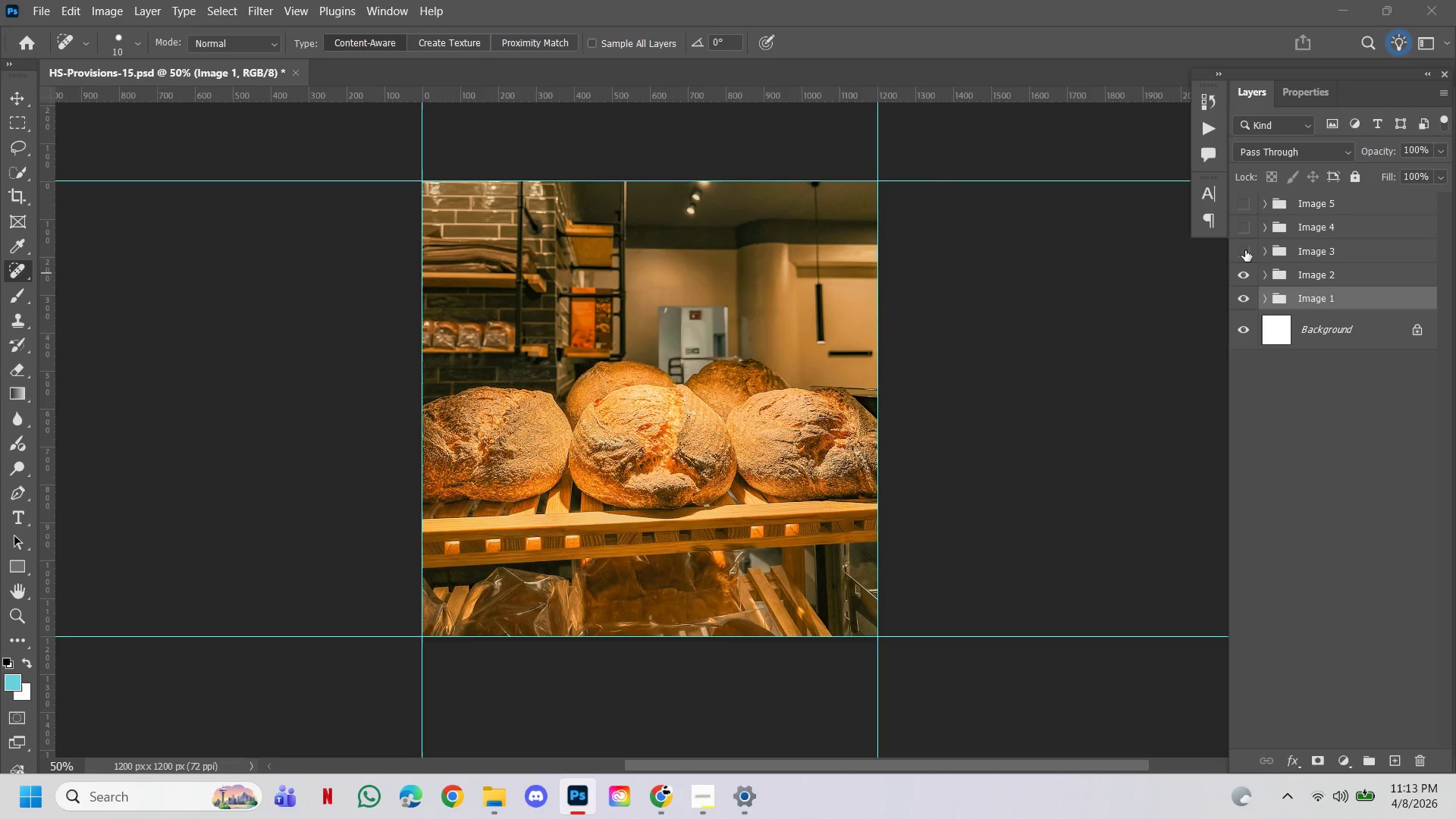 
left_click([1246, 249])
 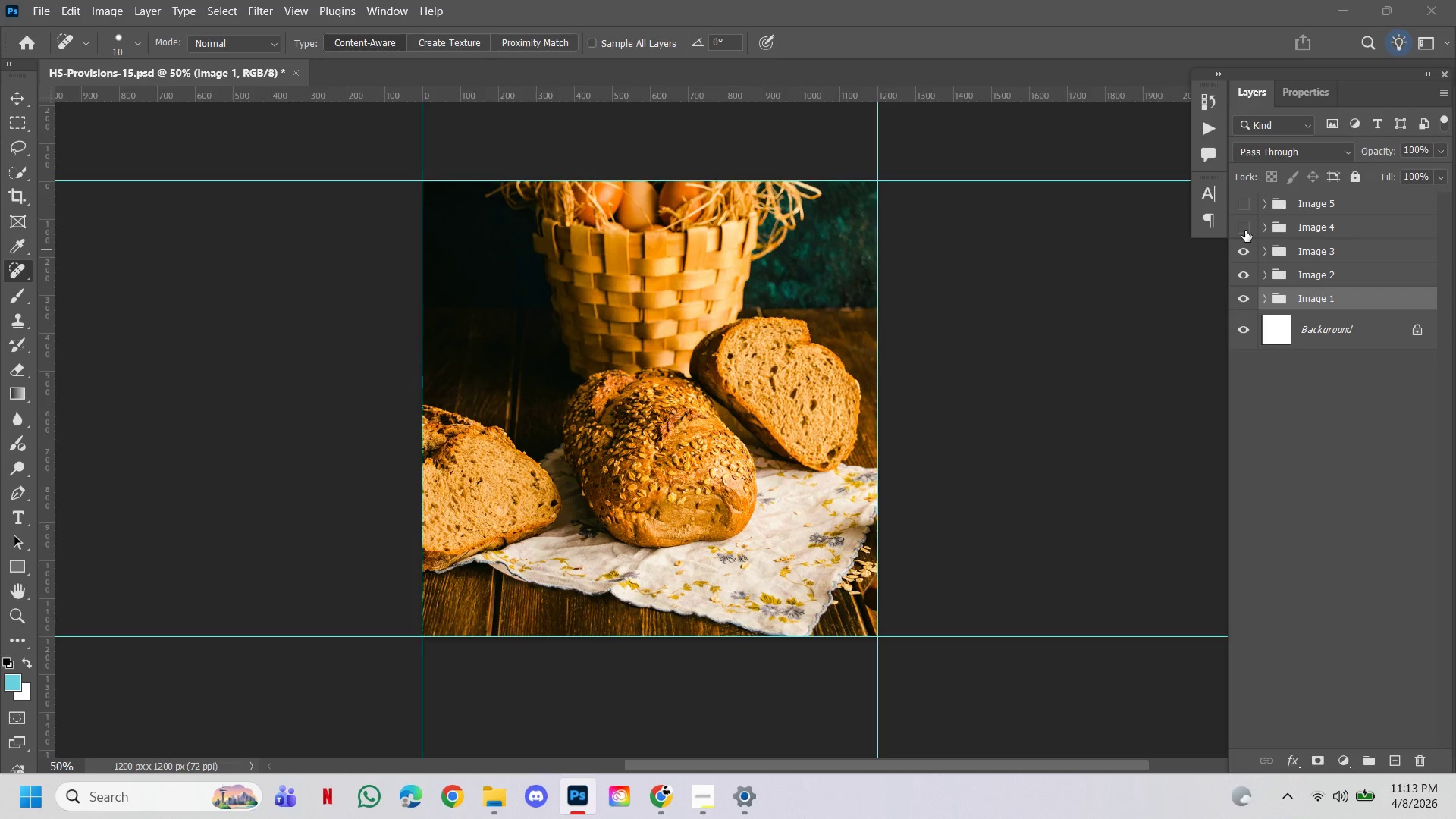 
left_click([1244, 230])
 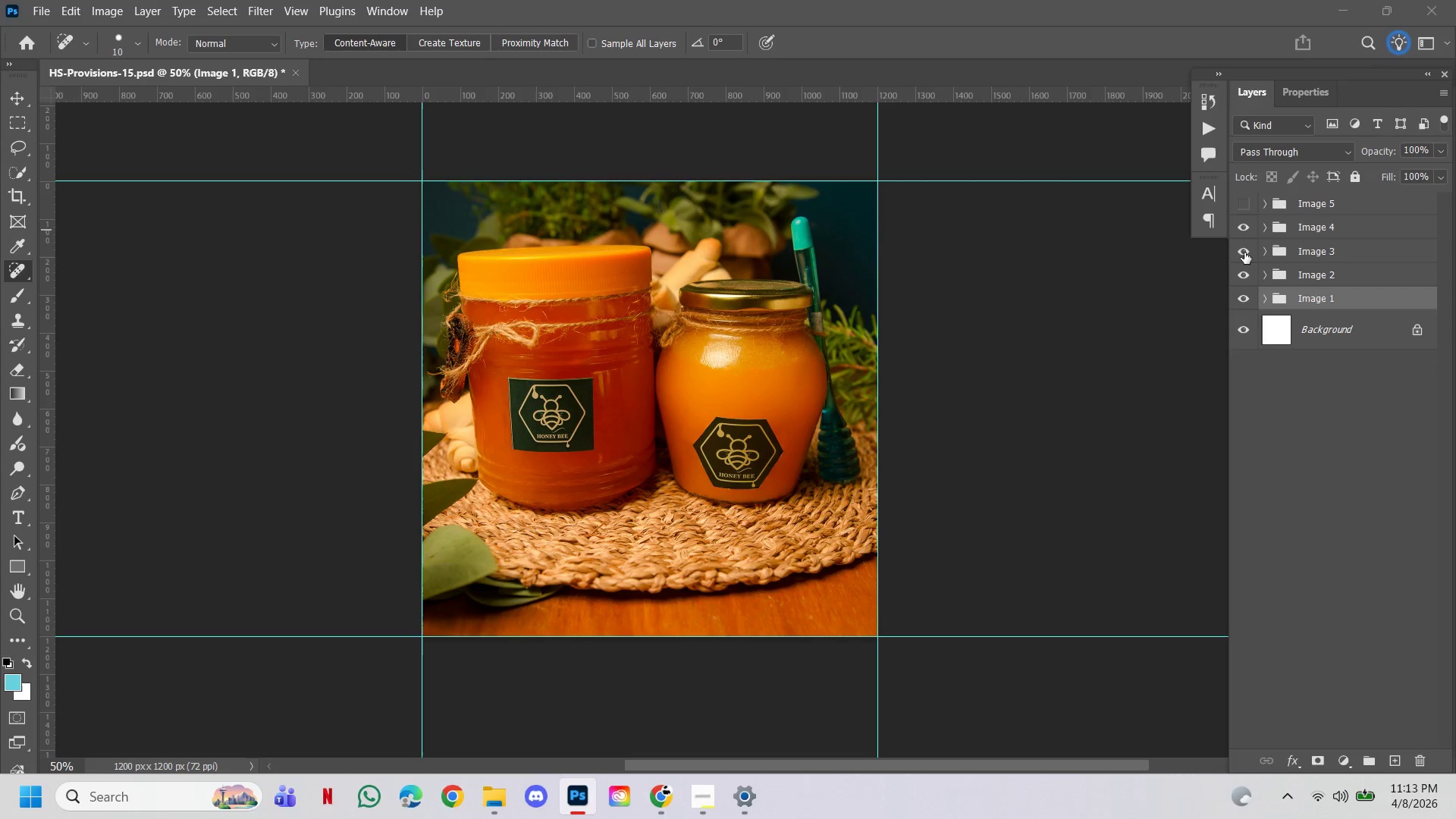 
left_click([1244, 253])
 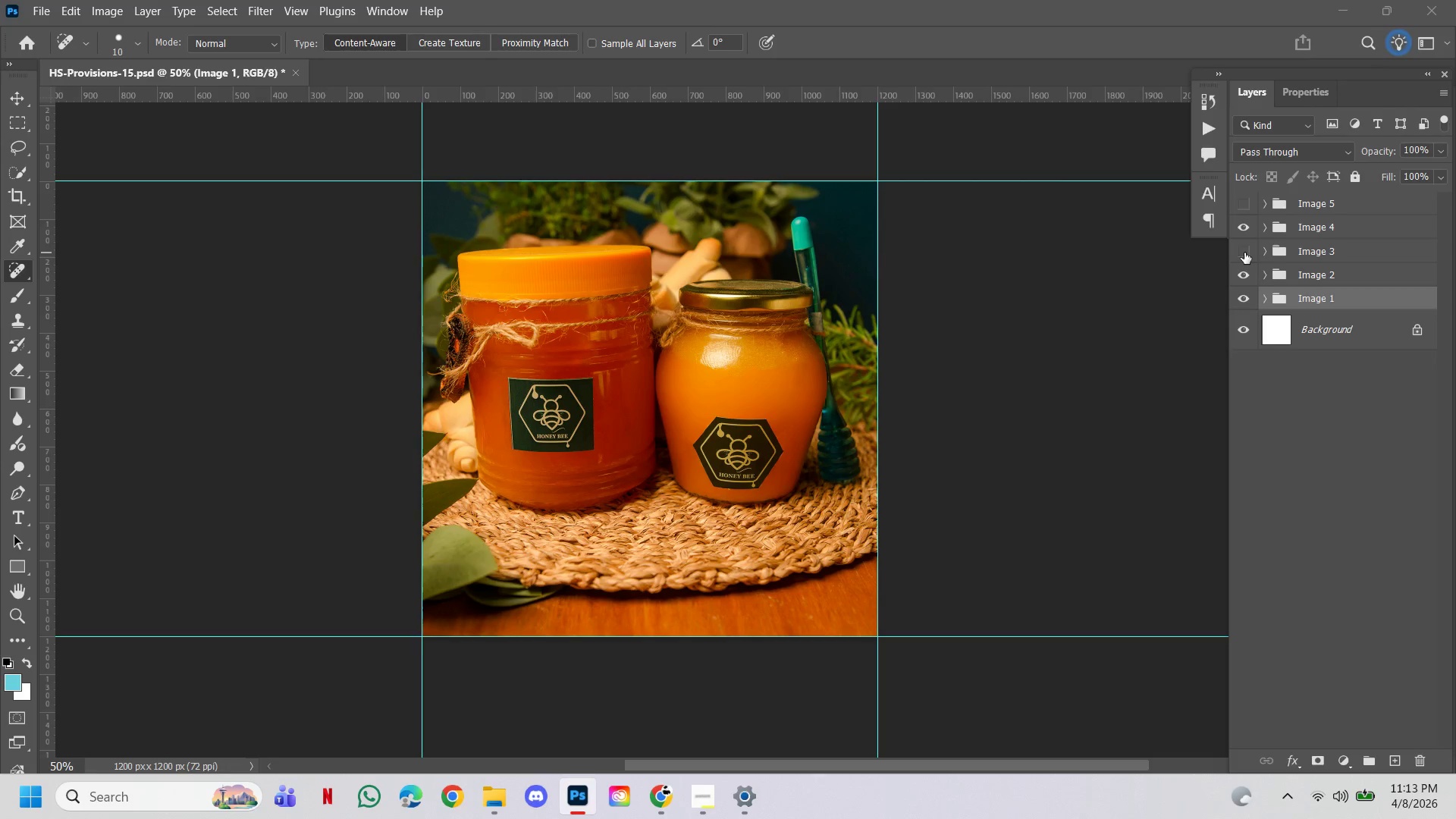 
left_click([1244, 253])
 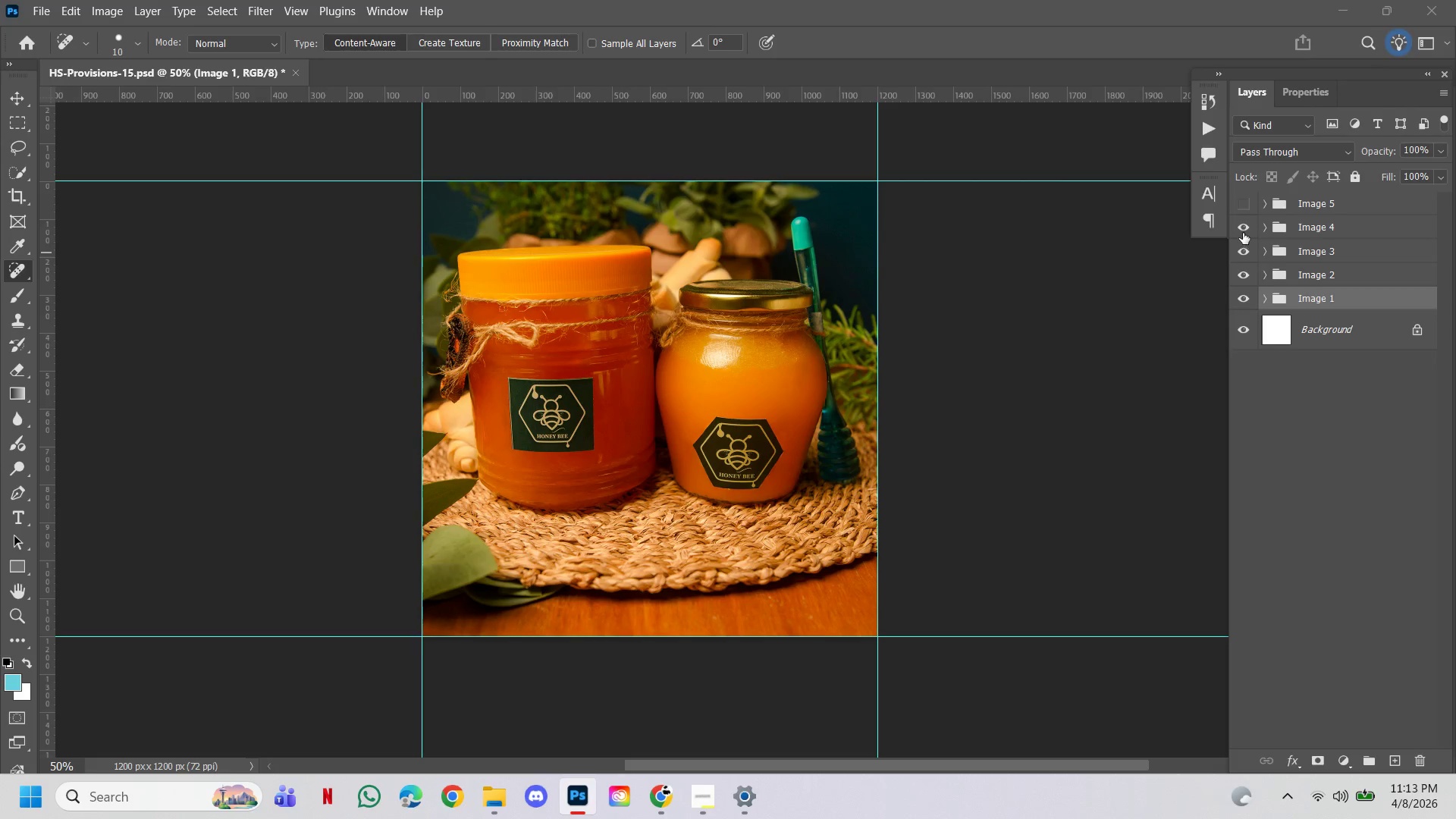 
left_click([1241, 231])
 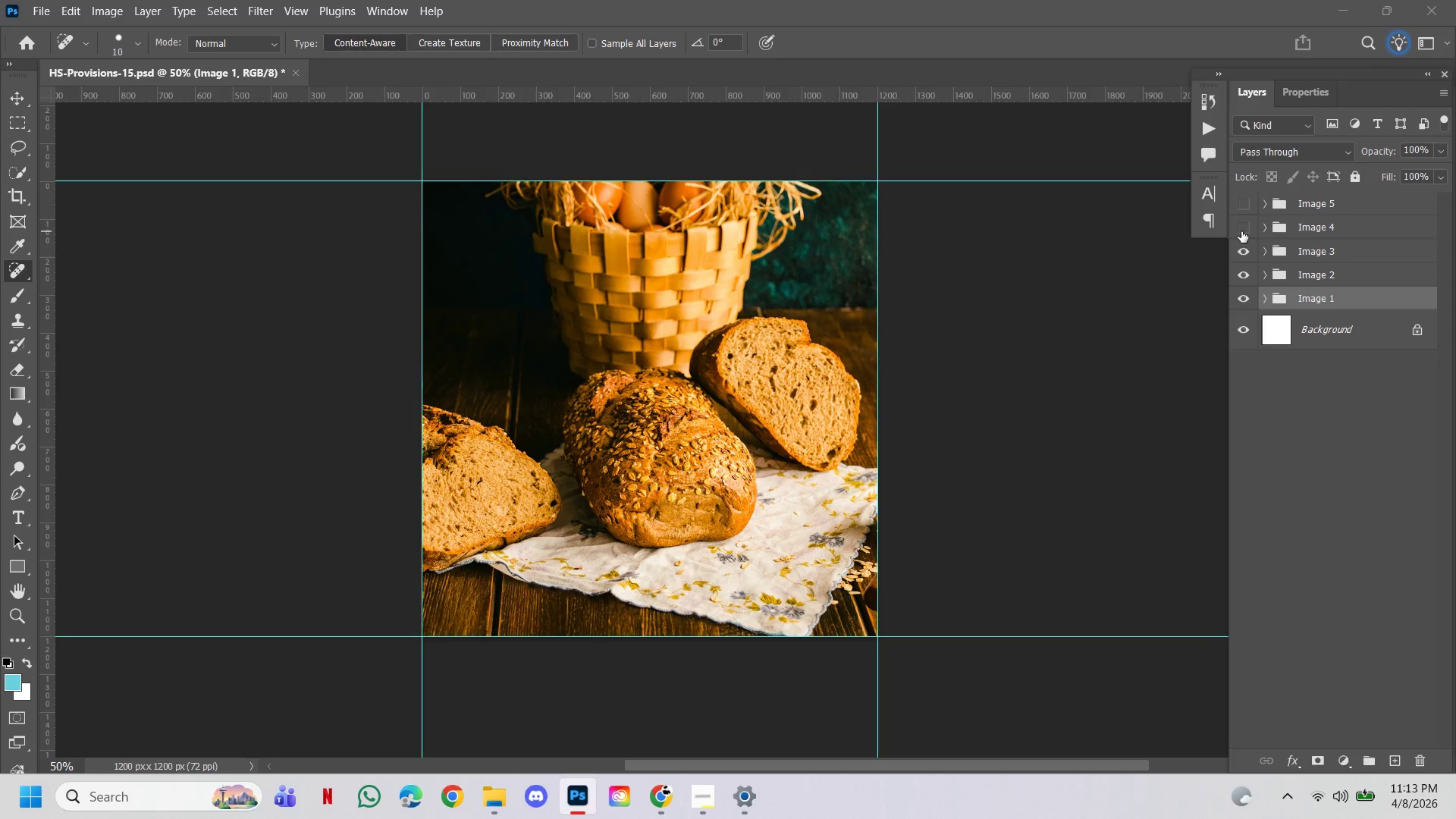 
left_click([1241, 231])
 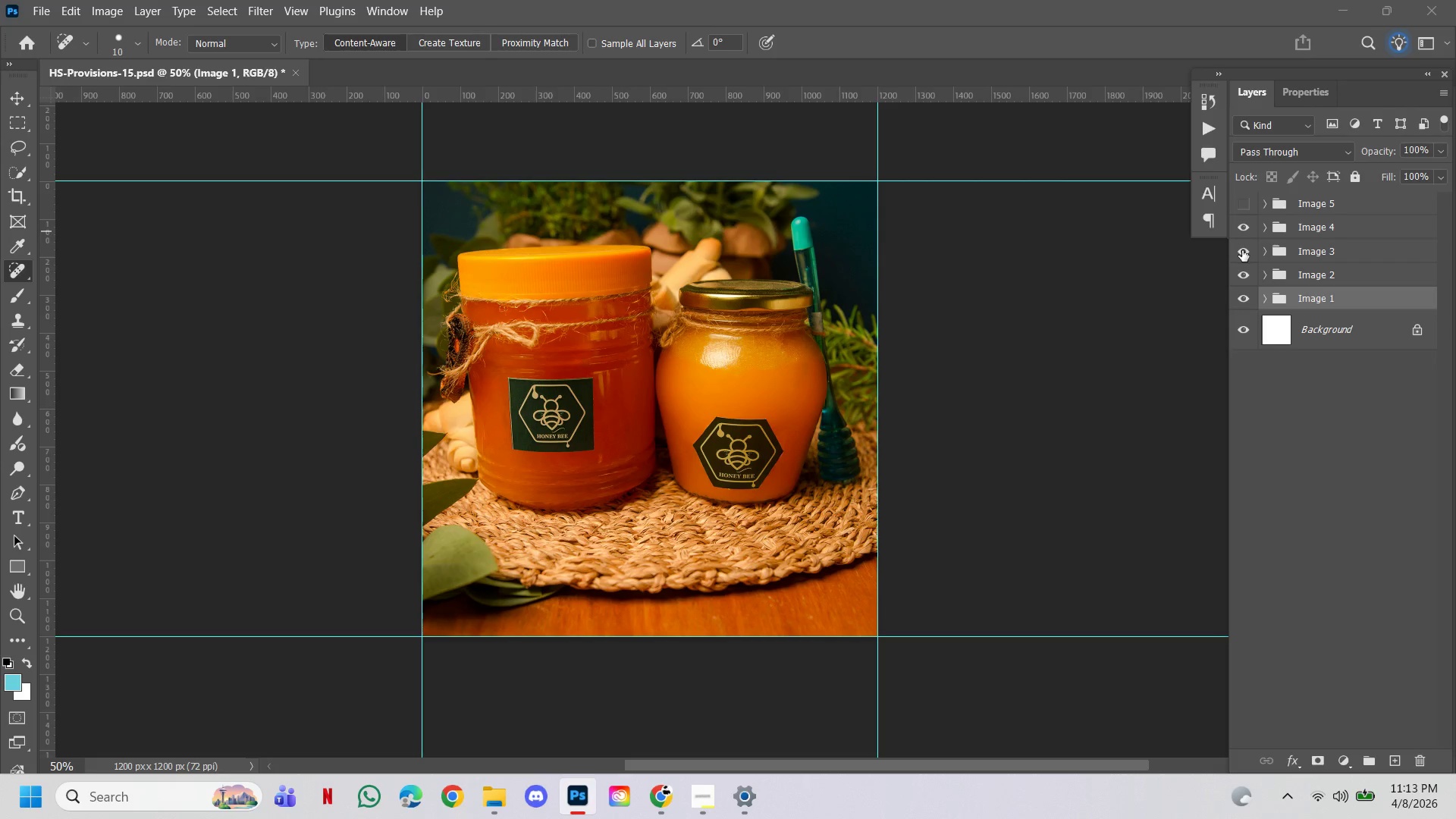 
left_click([1242, 250])
 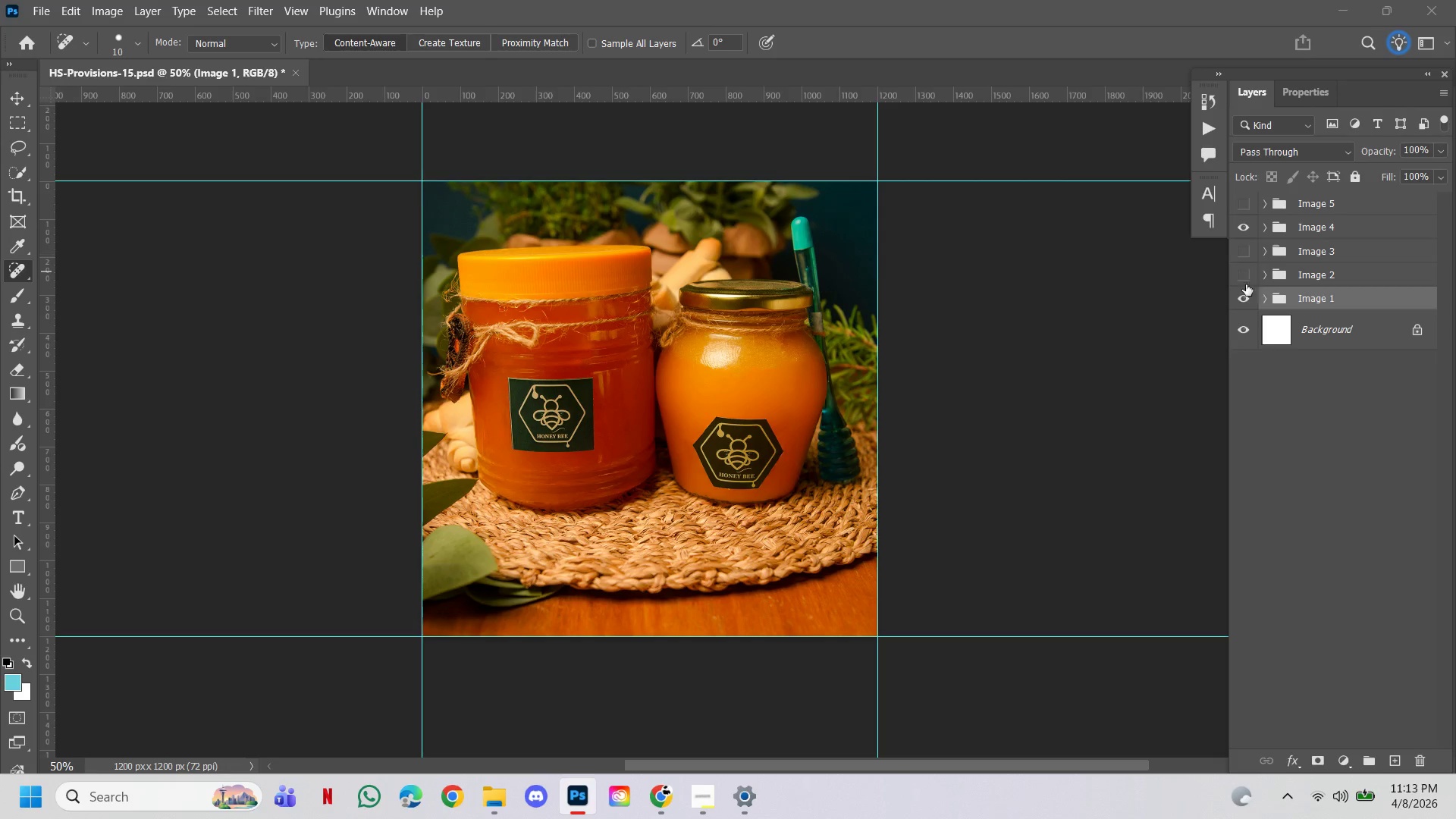 
triple_click([1243, 296])
 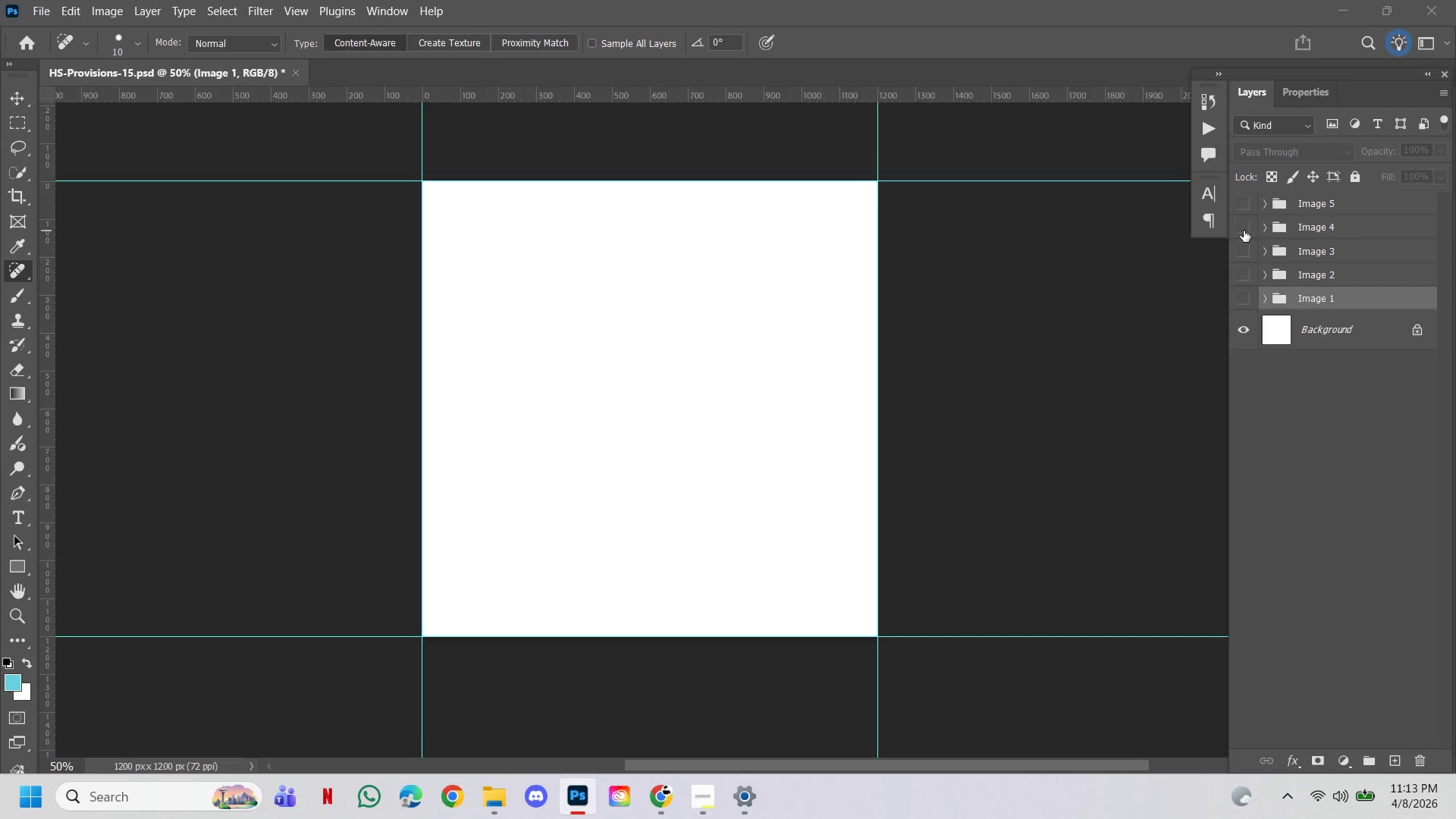 
left_click([1247, 250])
 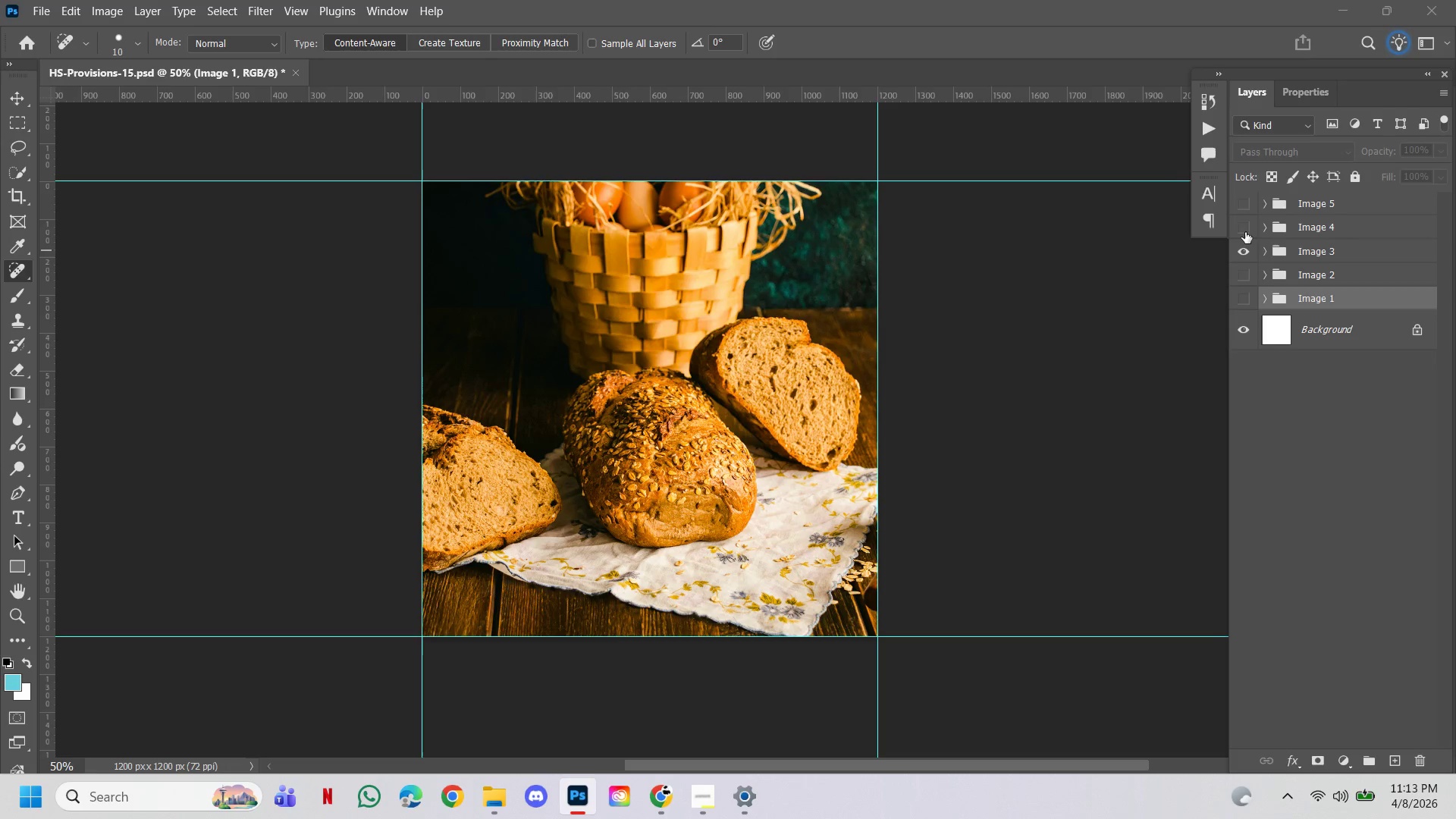 
left_click([1244, 229])
 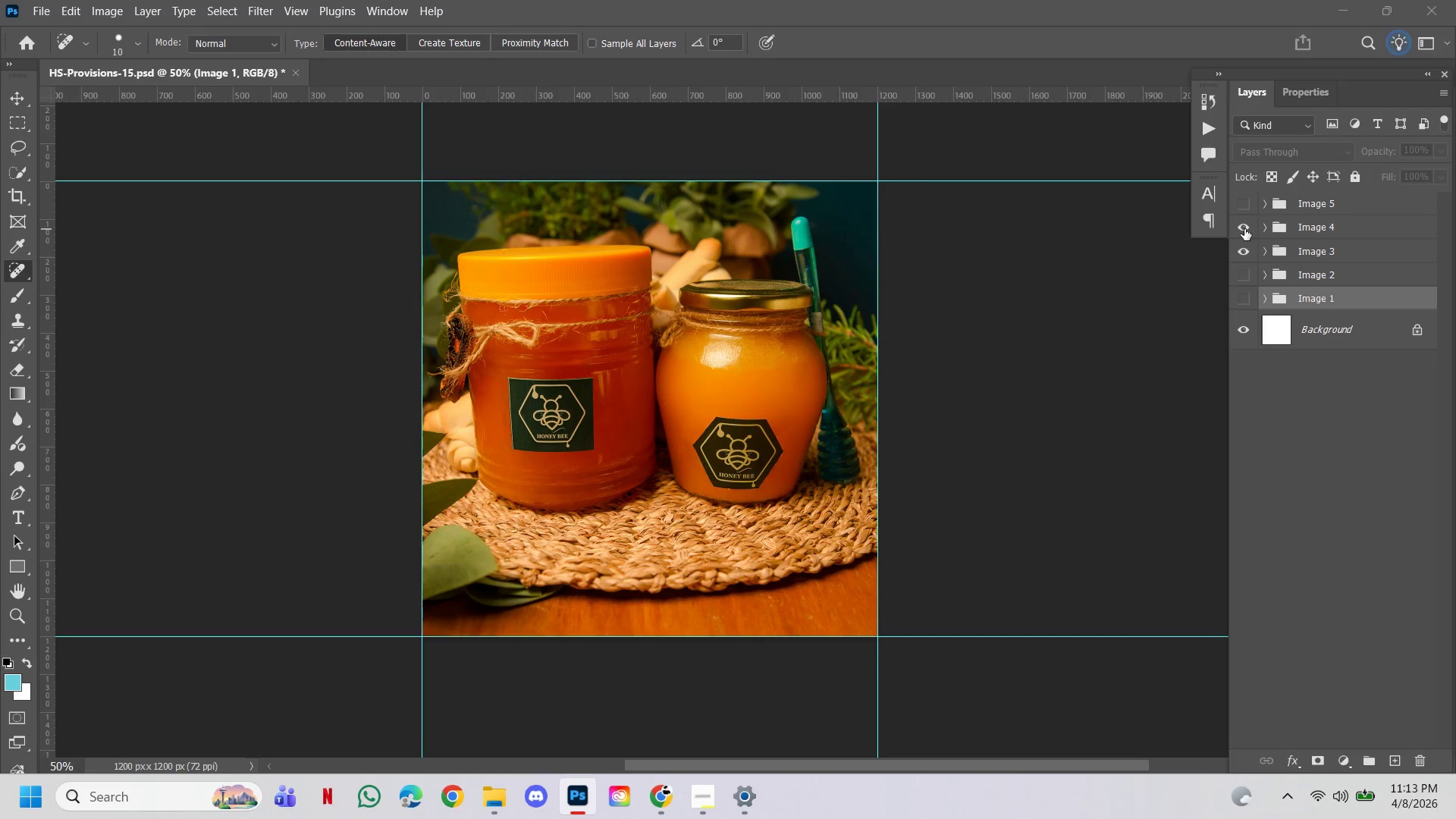 
left_click([1244, 229])
 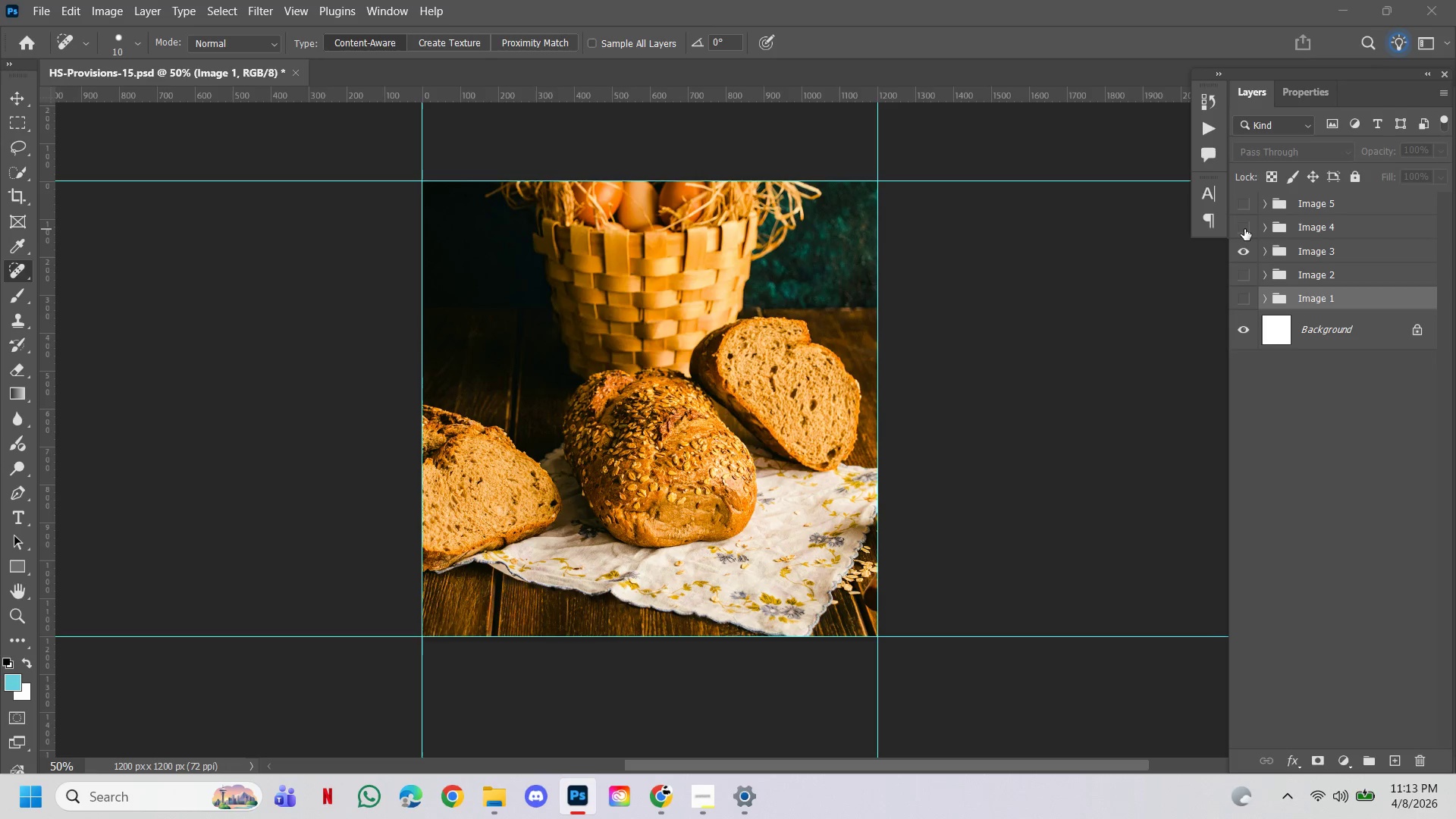 
left_click([1244, 229])
 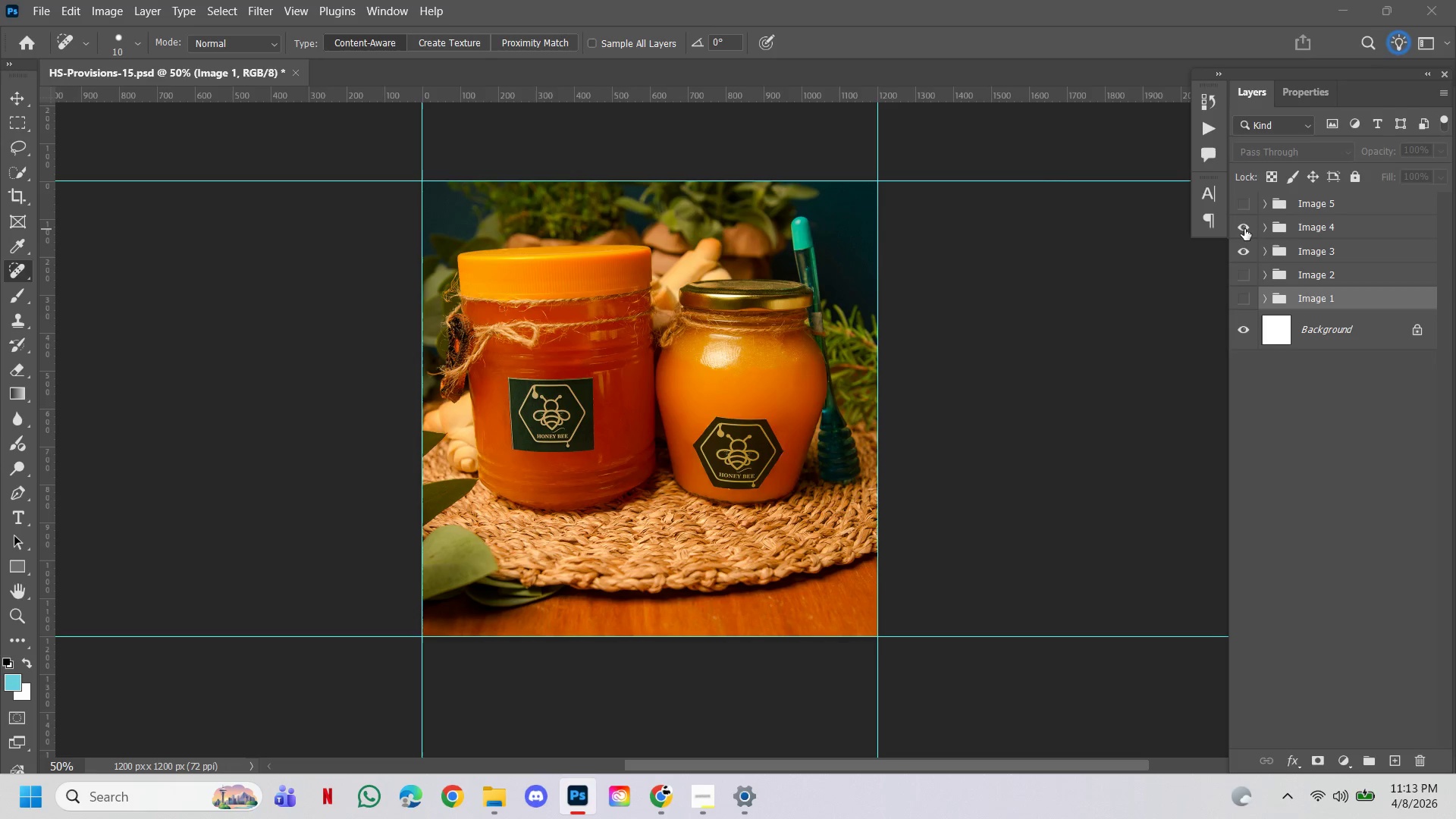 
left_click([1244, 229])
 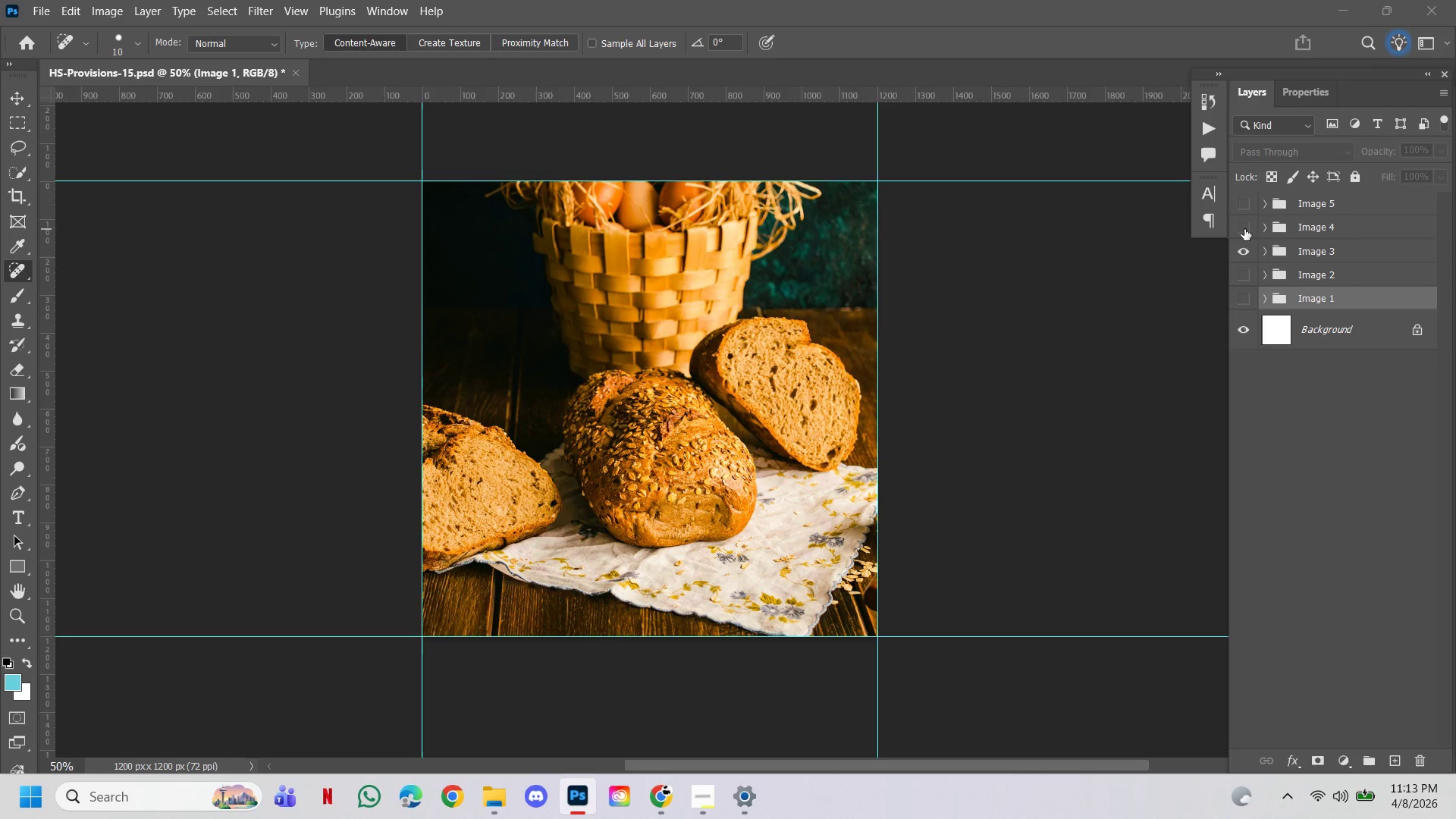 
left_click([1244, 229])
 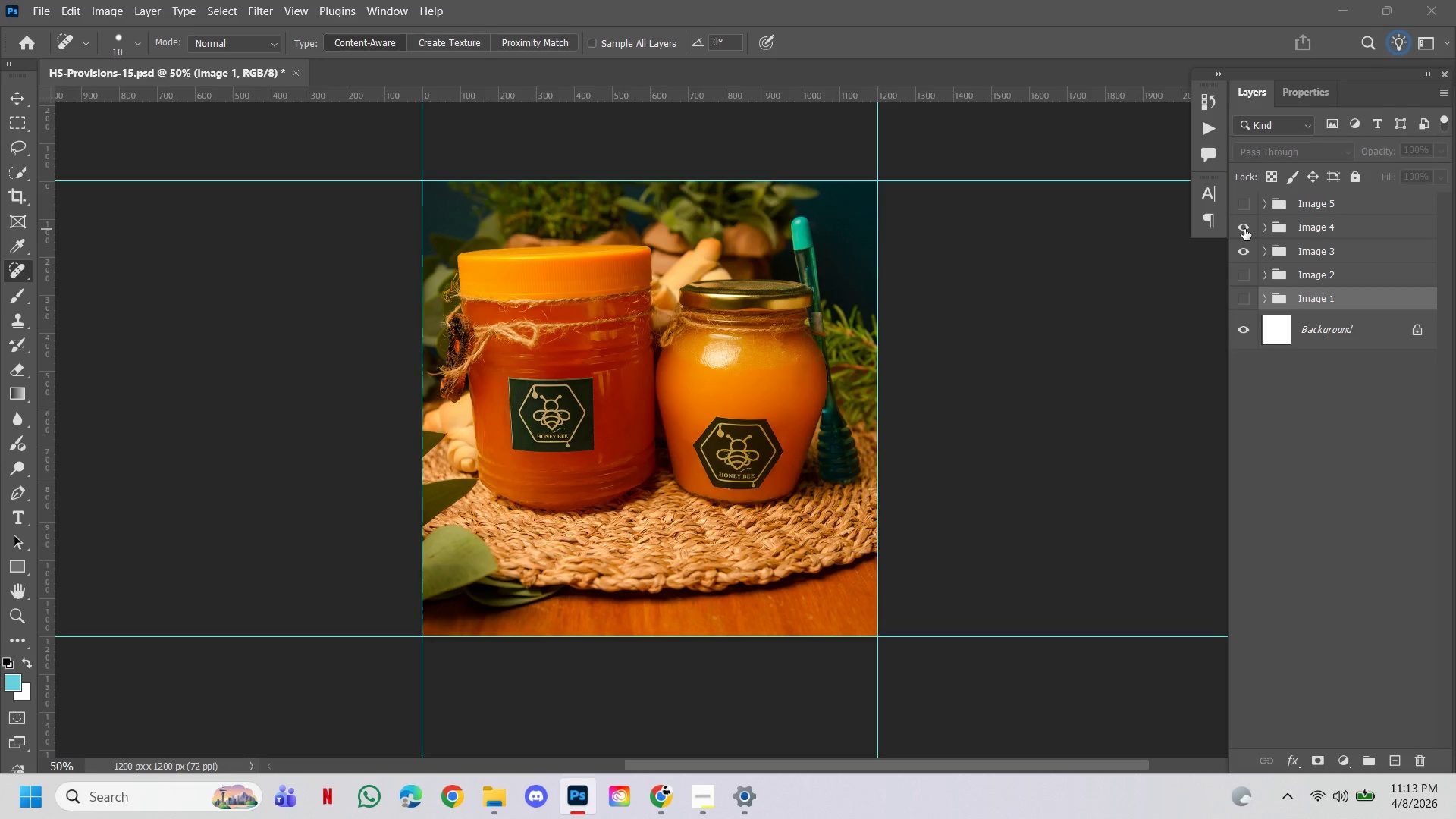 
left_click([1244, 229])
 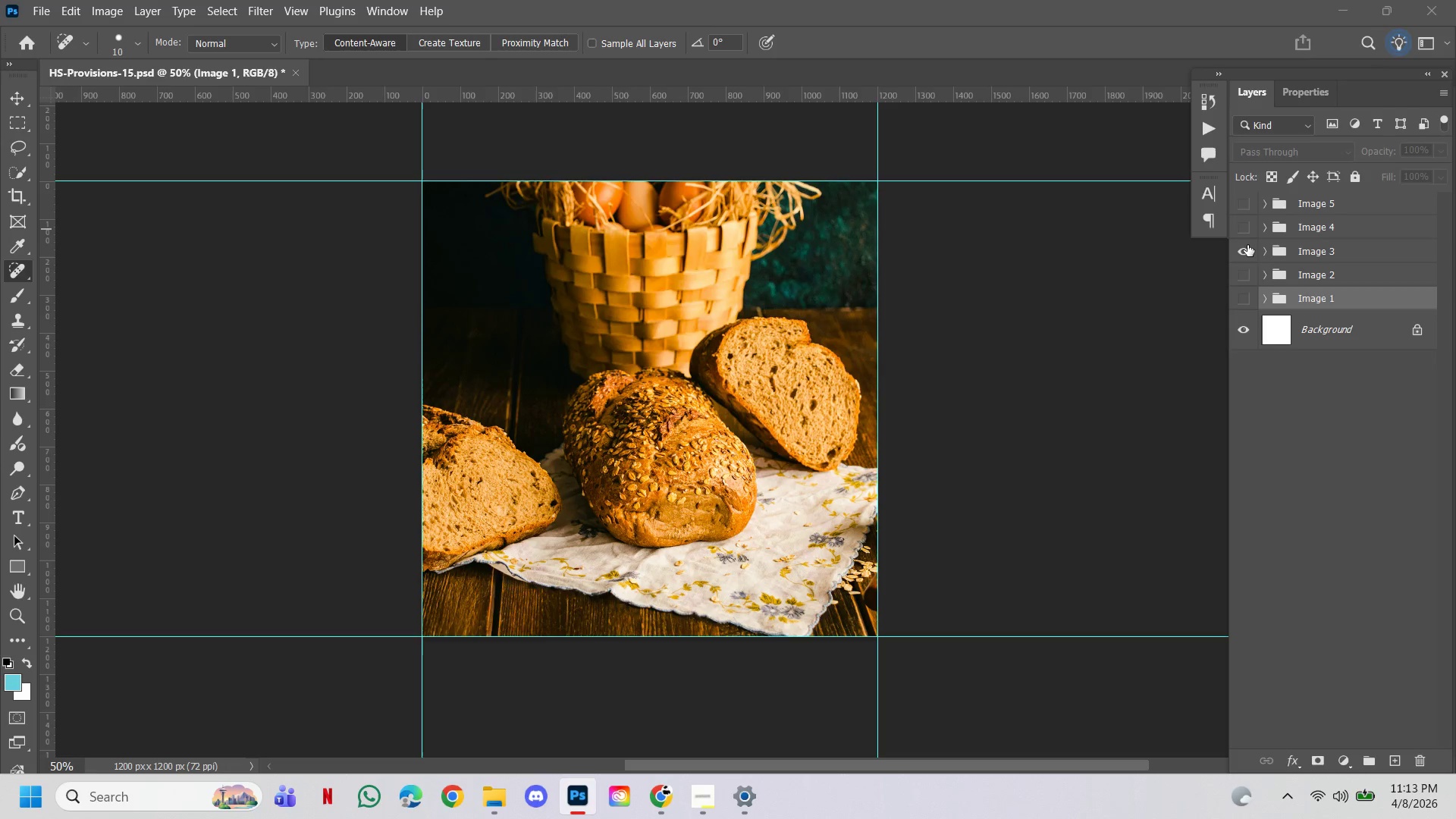 
left_click([1247, 245])
 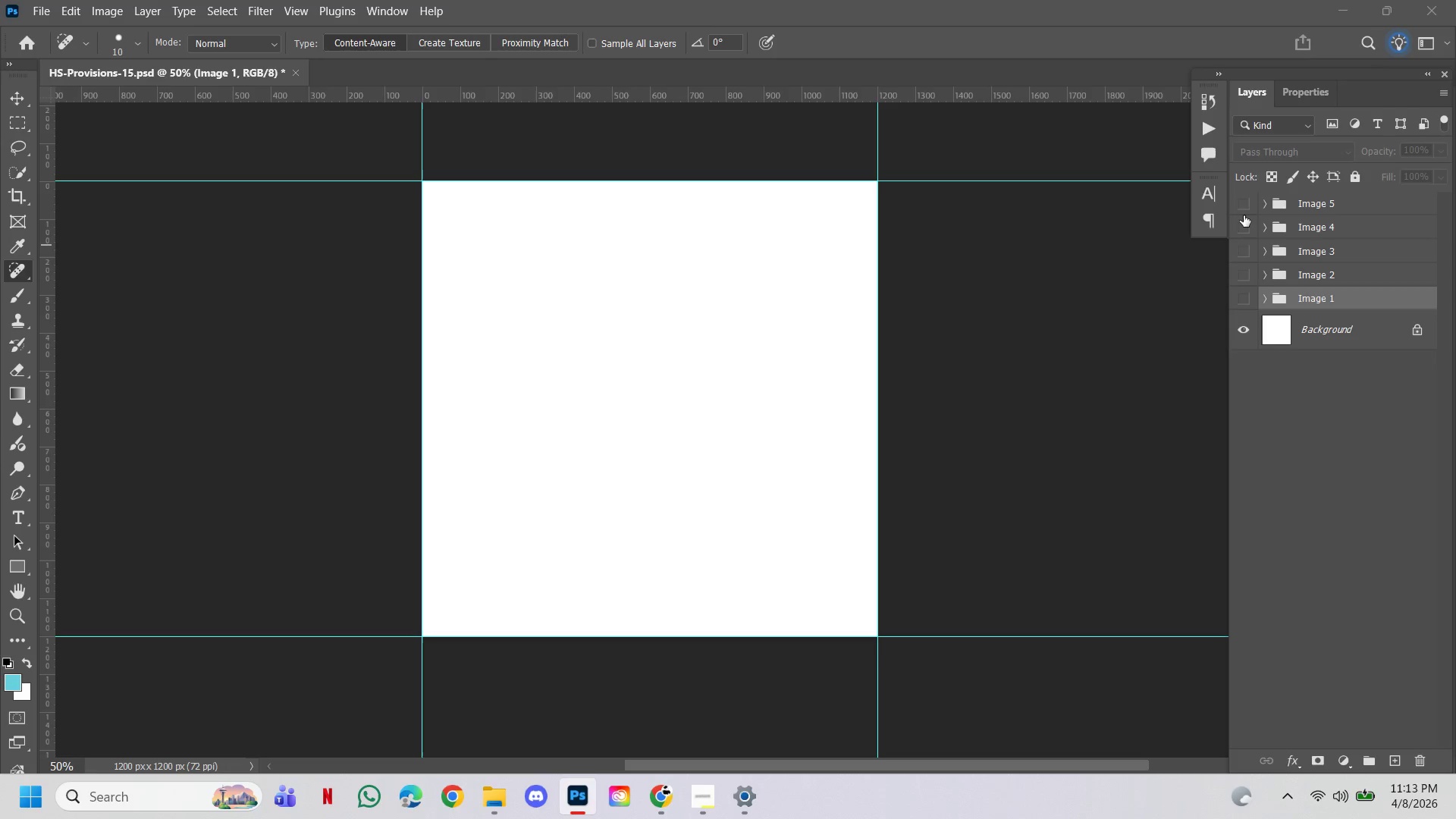 
left_click([1244, 210])
 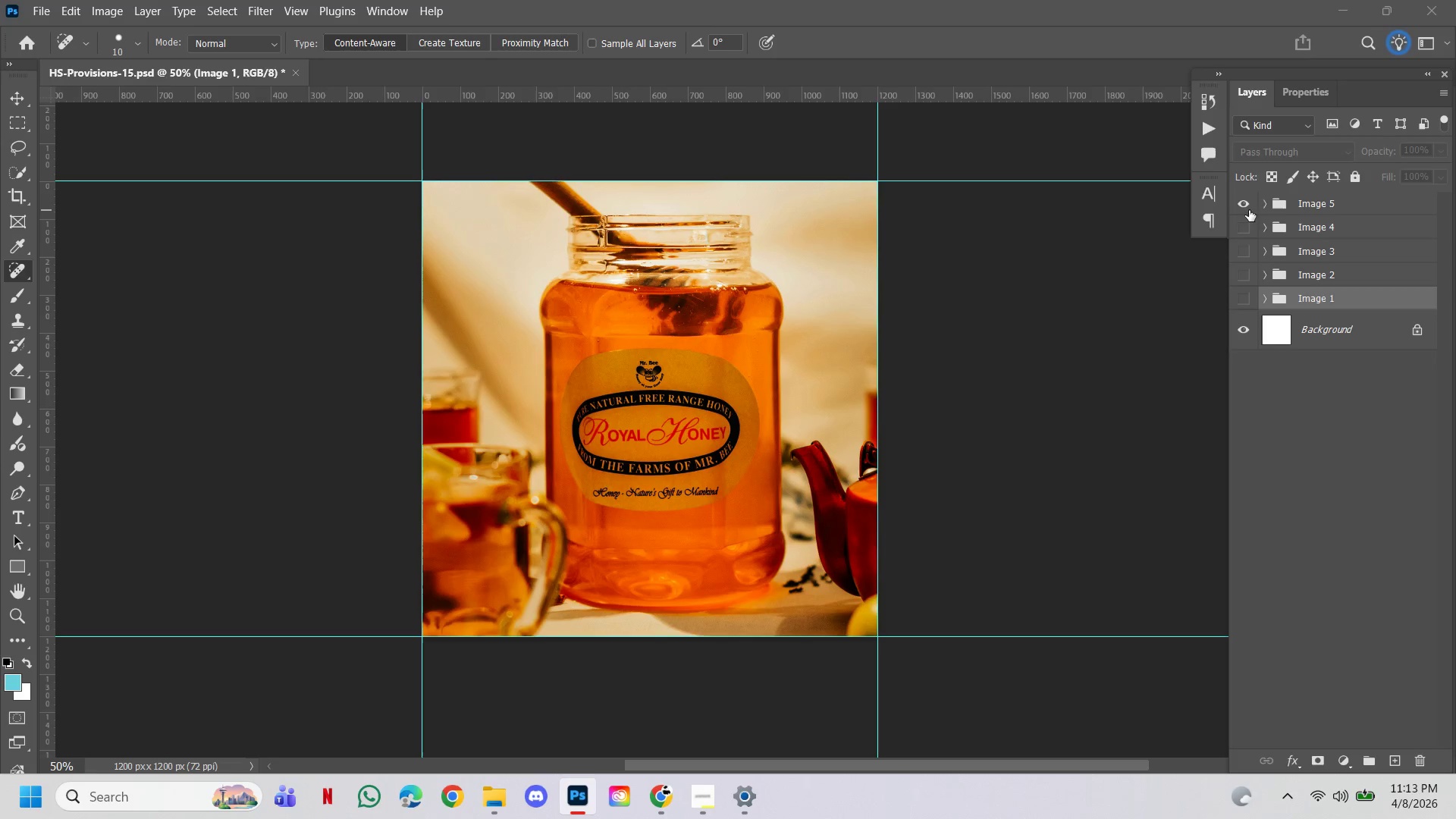 
left_click([1265, 205])
 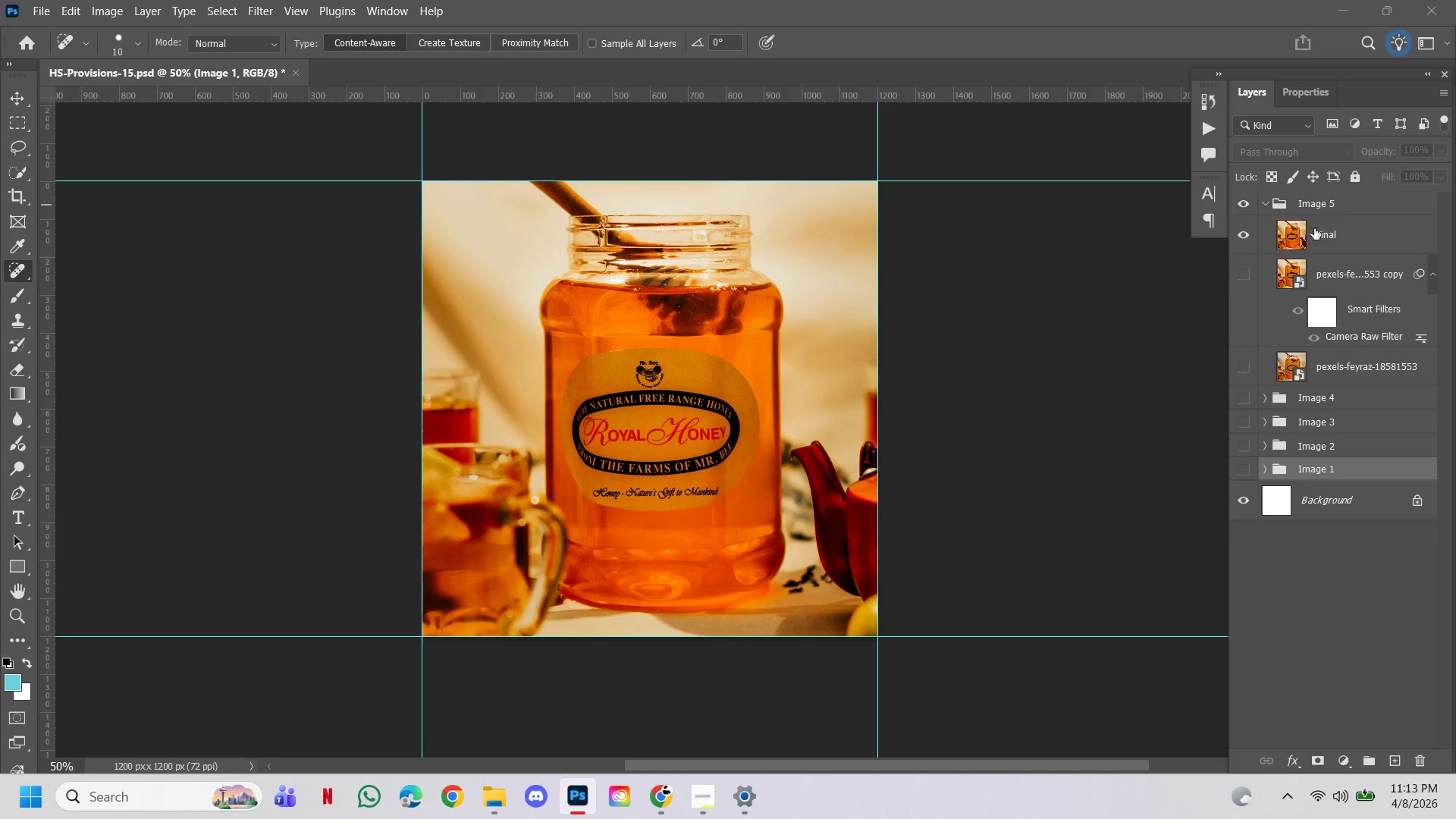 
left_click([1323, 237])
 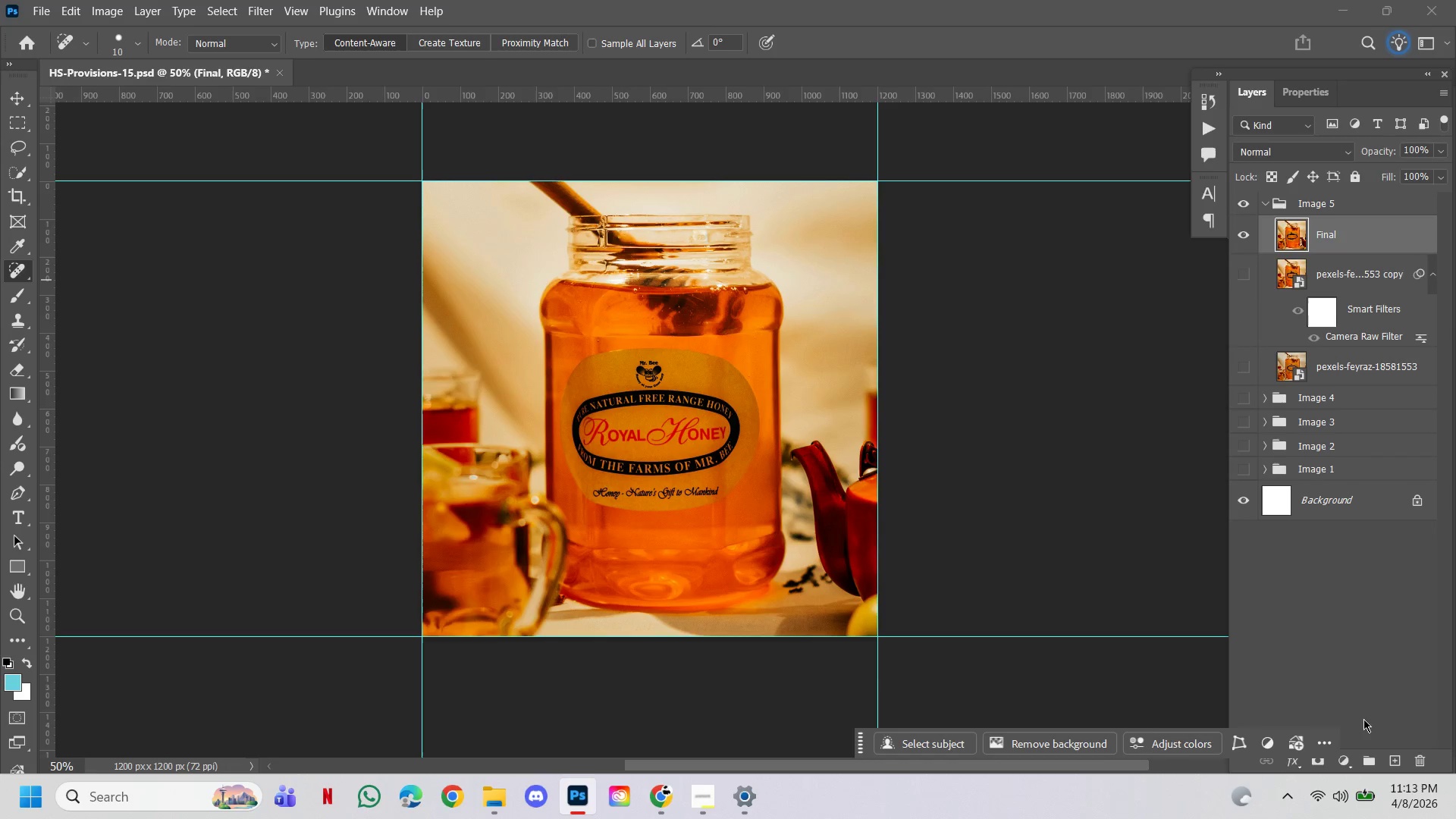 
left_click([1345, 767])
 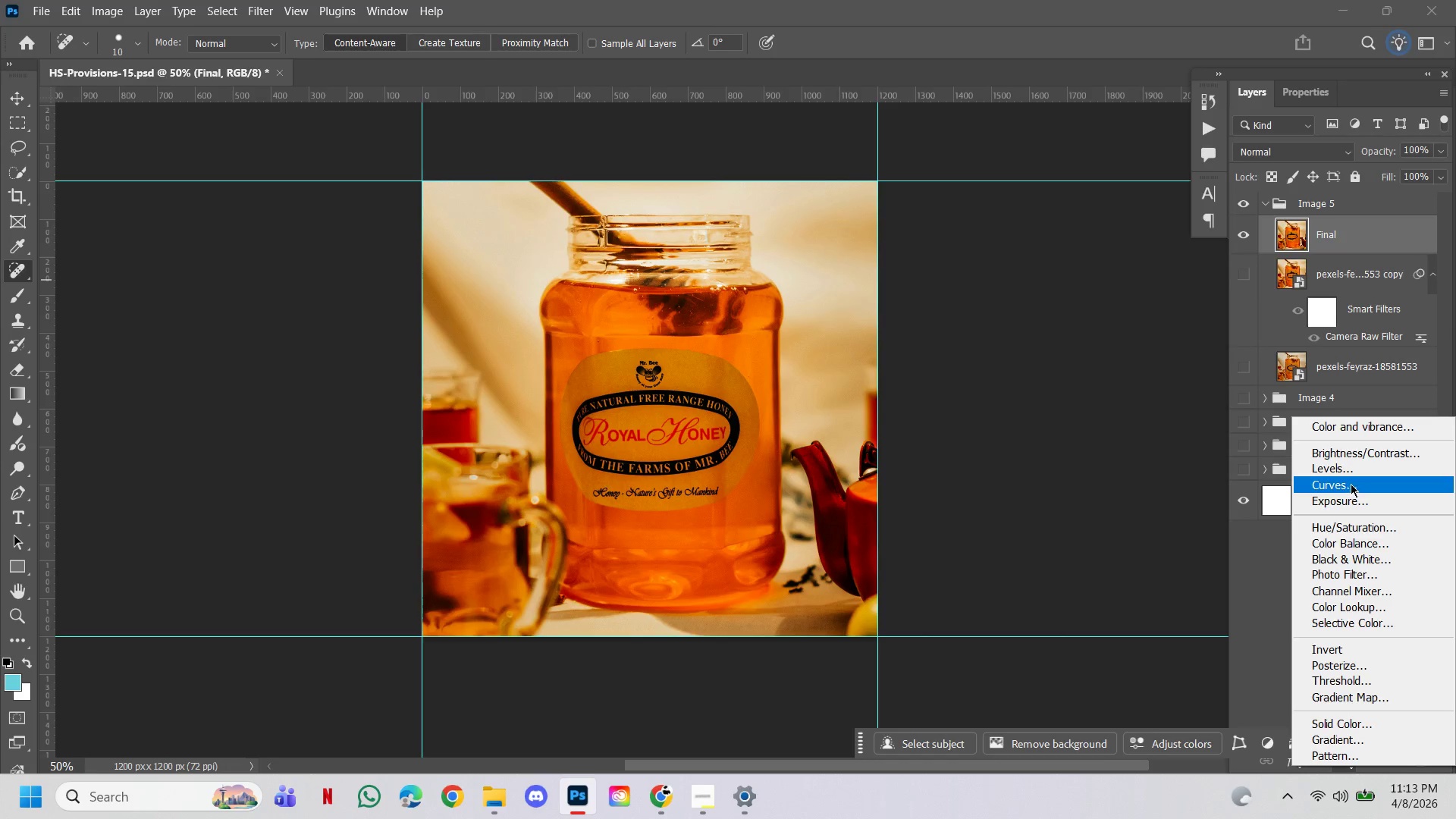 
left_click([1350, 482])
 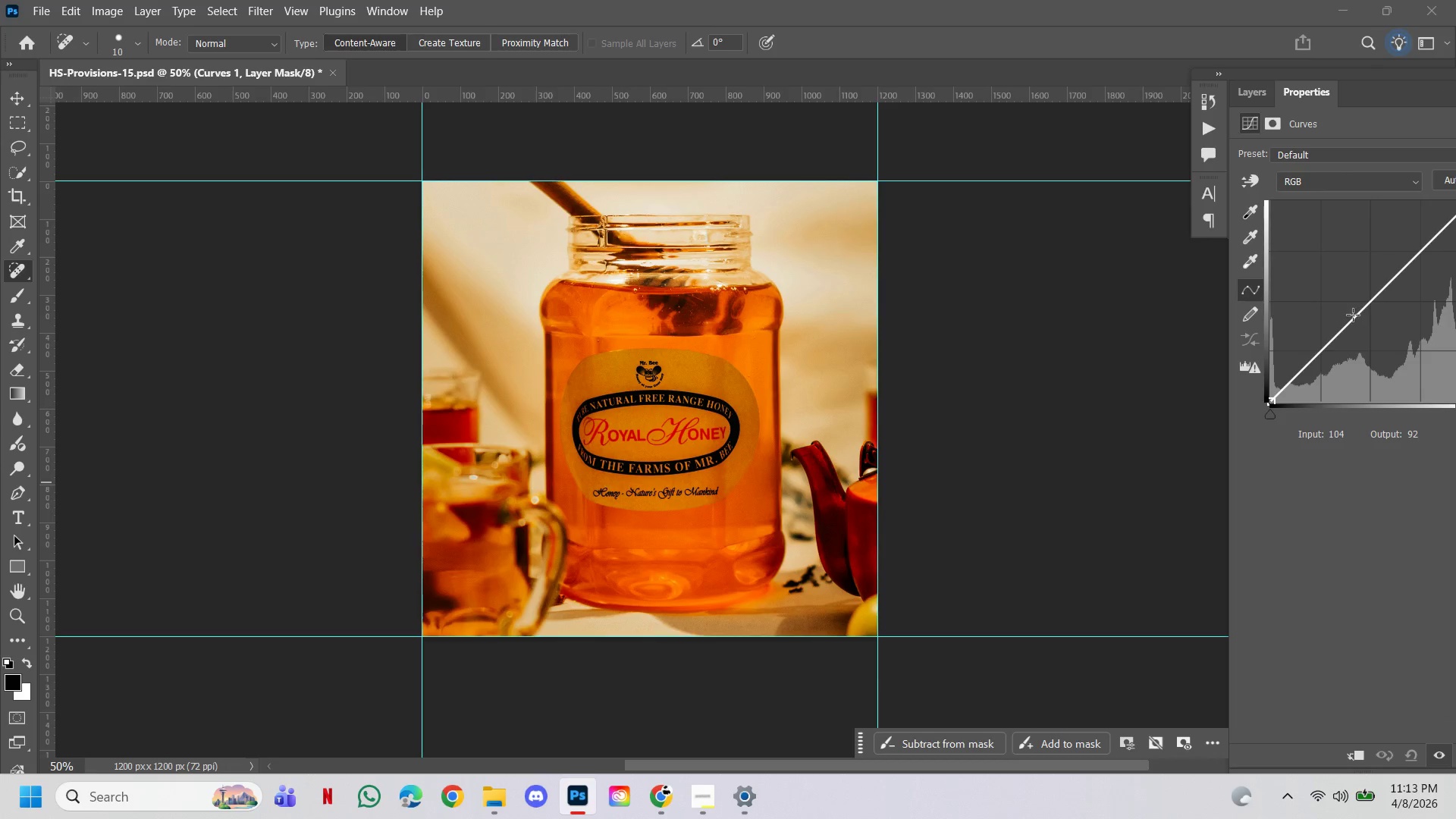 
left_click_drag(start_coordinate=[1353, 315], to_coordinate=[1361, 319])
 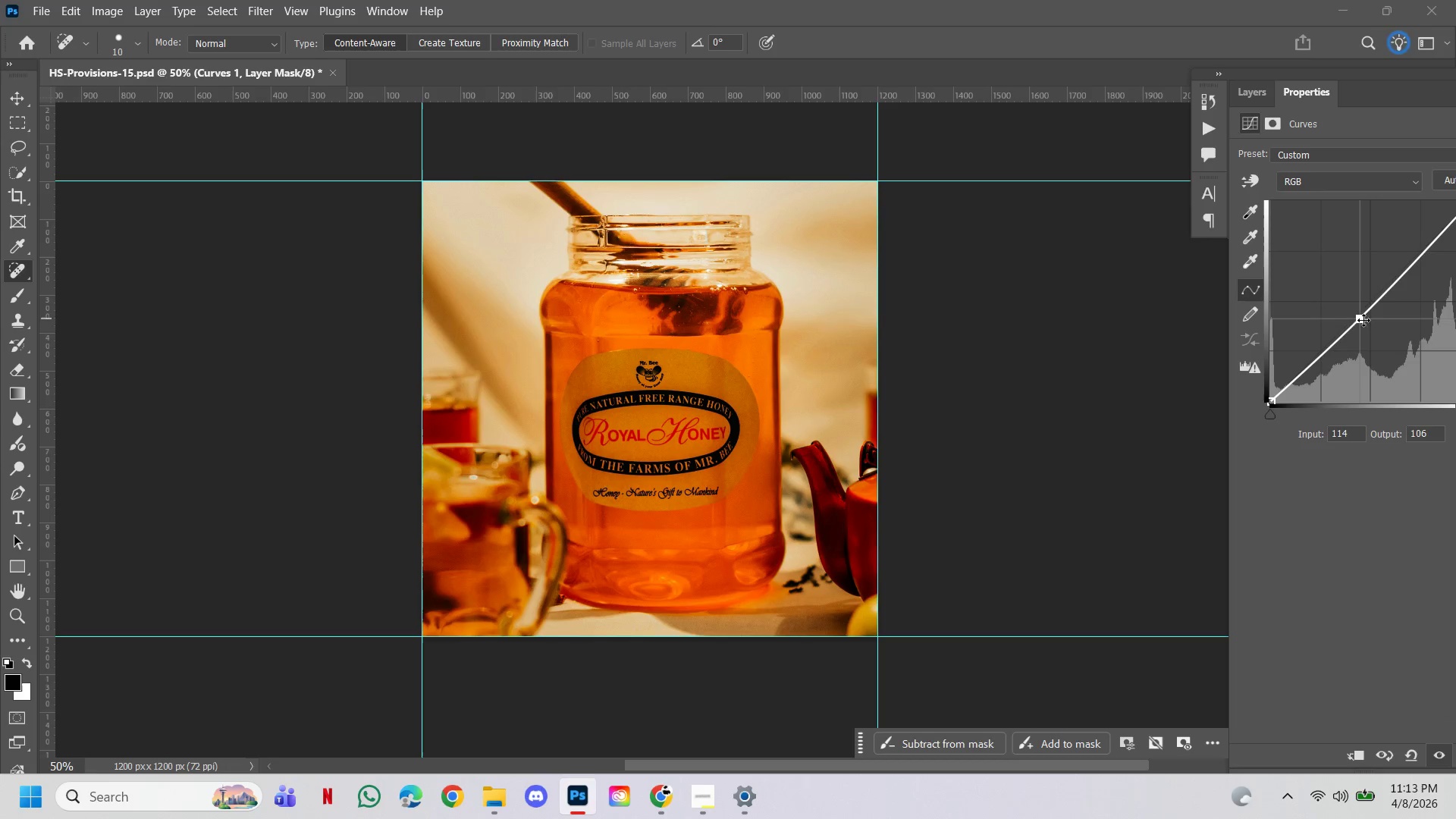 
left_click_drag(start_coordinate=[1363, 319], to_coordinate=[1370, 315])
 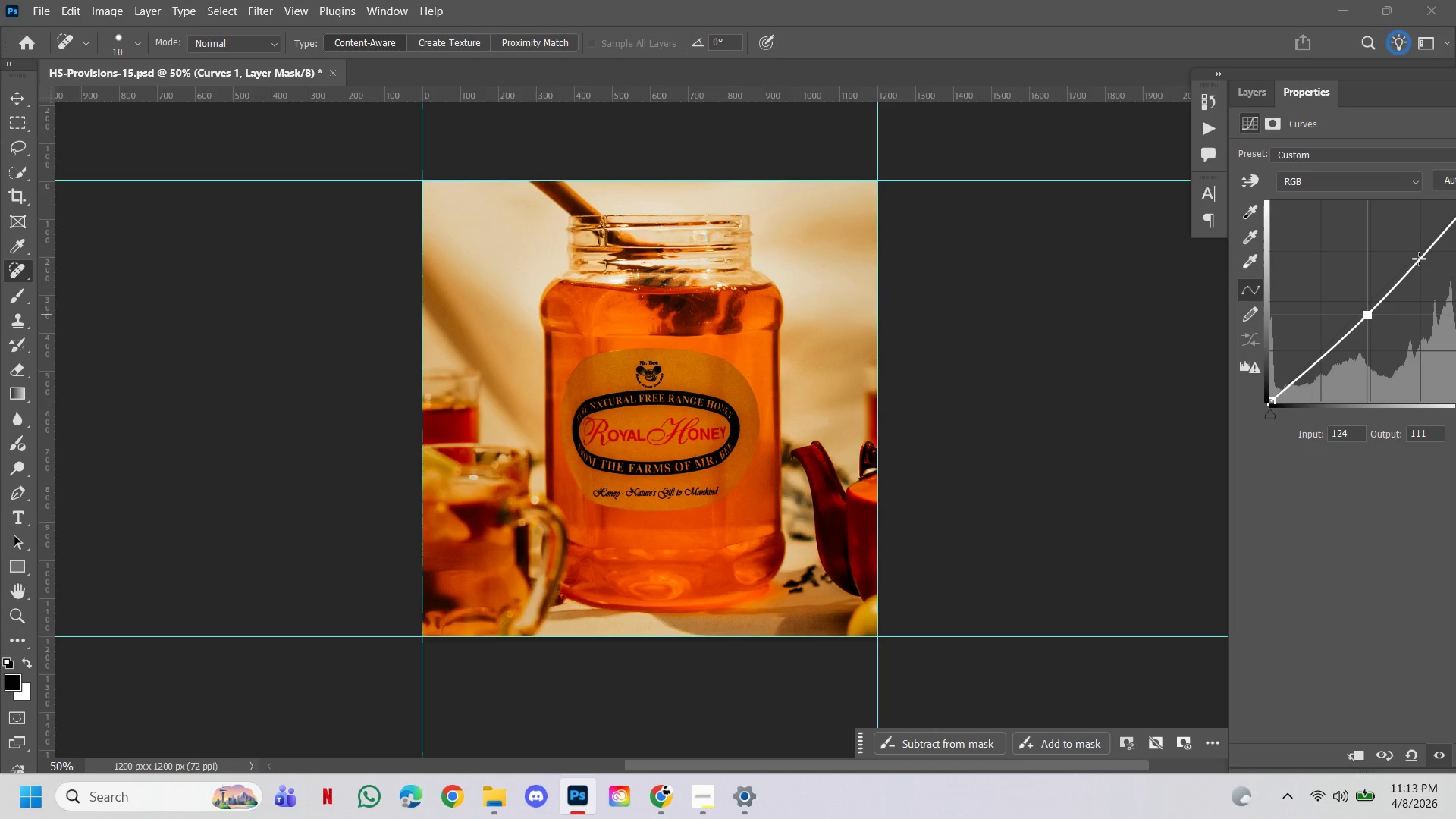 
left_click_drag(start_coordinate=[1419, 259], to_coordinate=[1407, 257])
 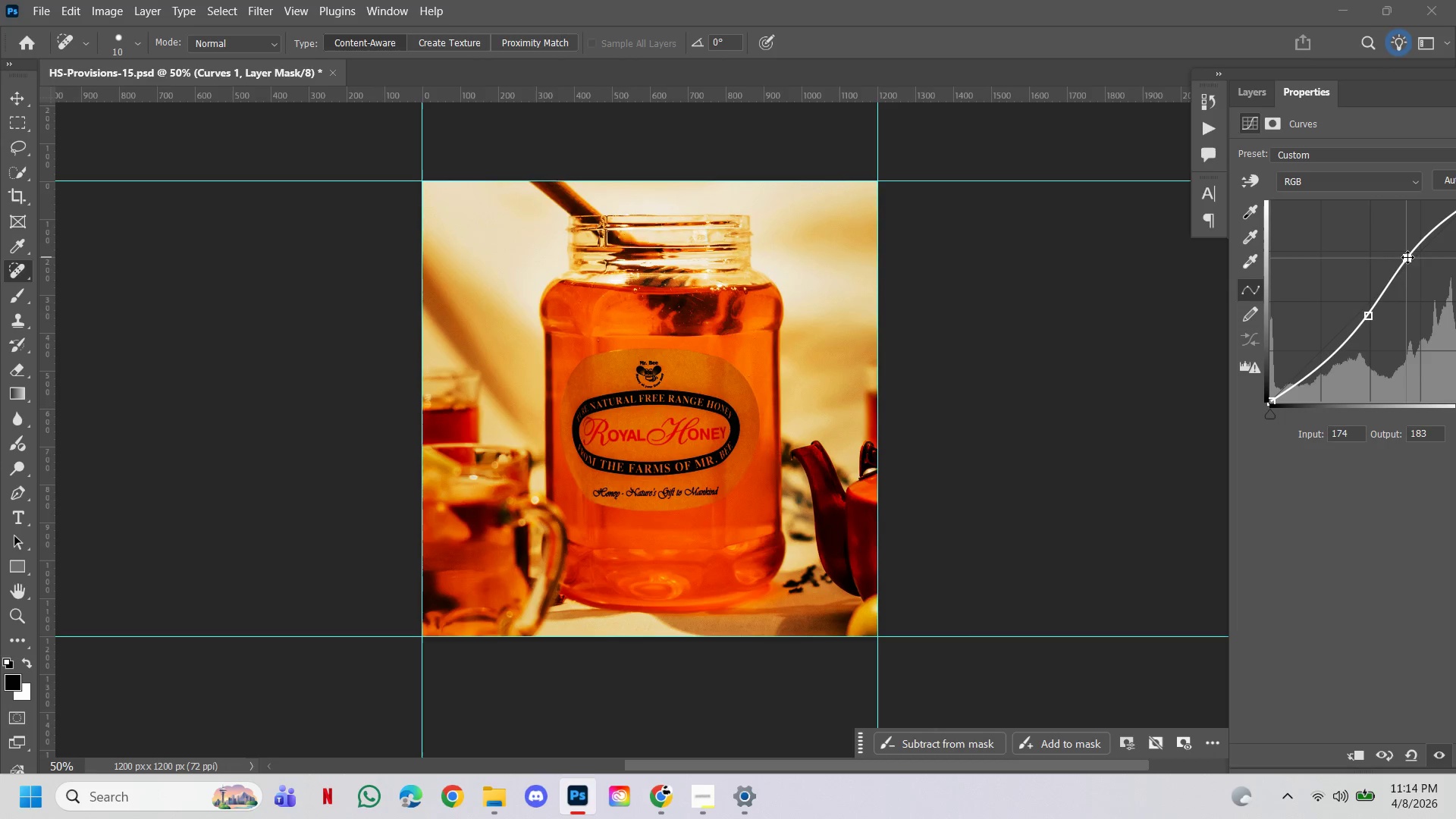 
left_click_drag(start_coordinate=[1407, 257], to_coordinate=[1436, 292])
 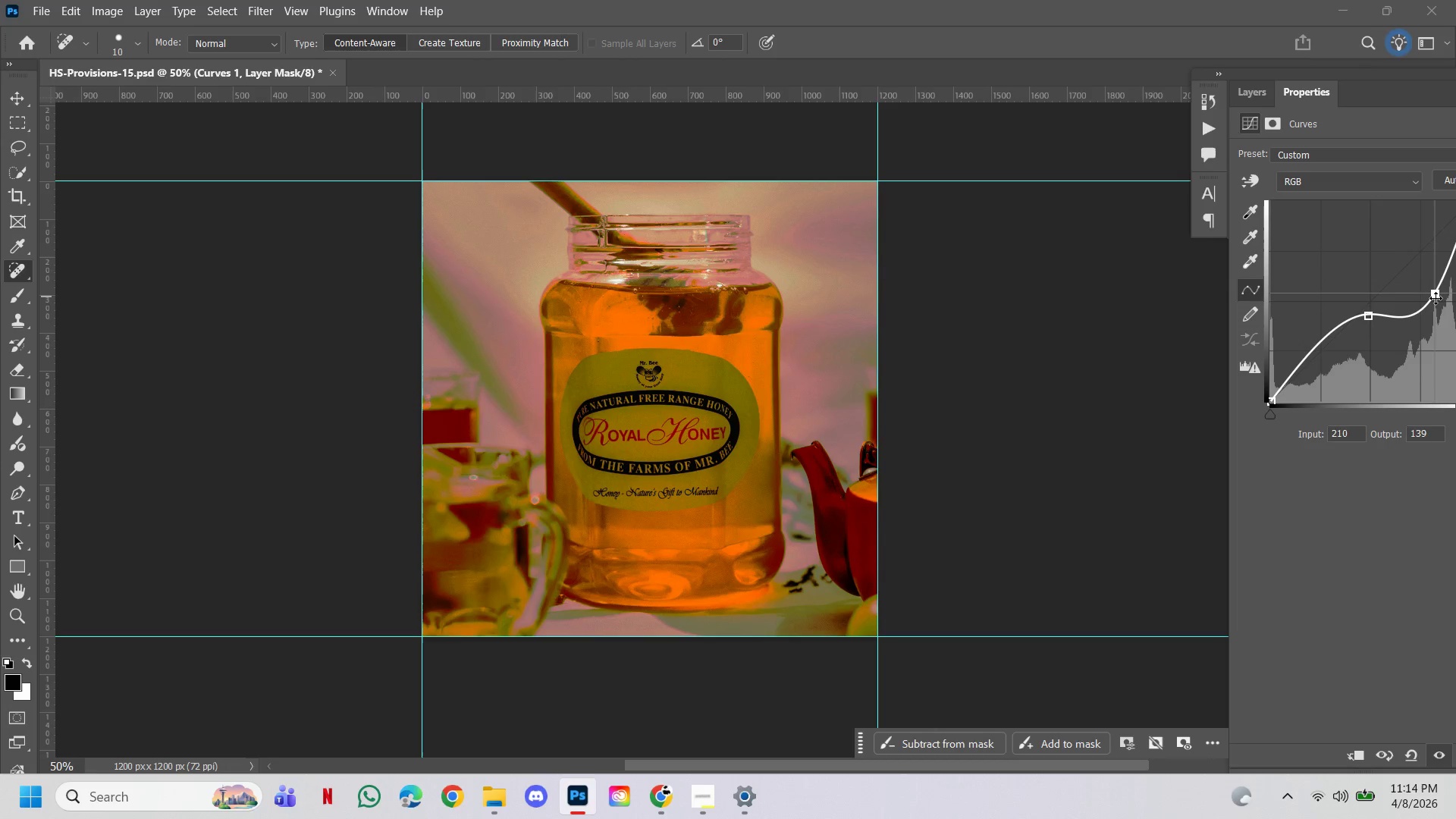 
left_click_drag(start_coordinate=[1436, 298], to_coordinate=[1284, 234])
 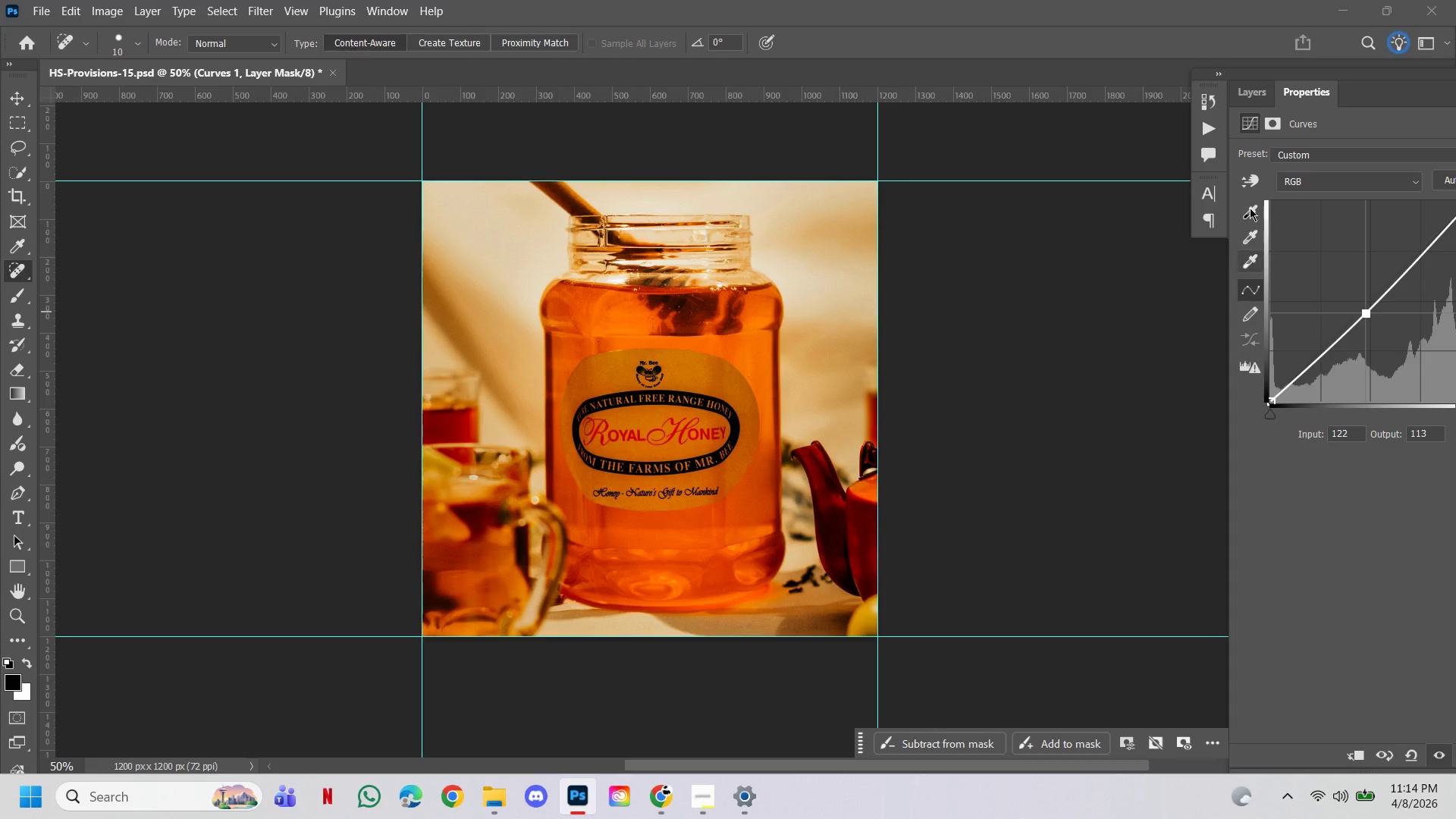 
wait(5.42)
 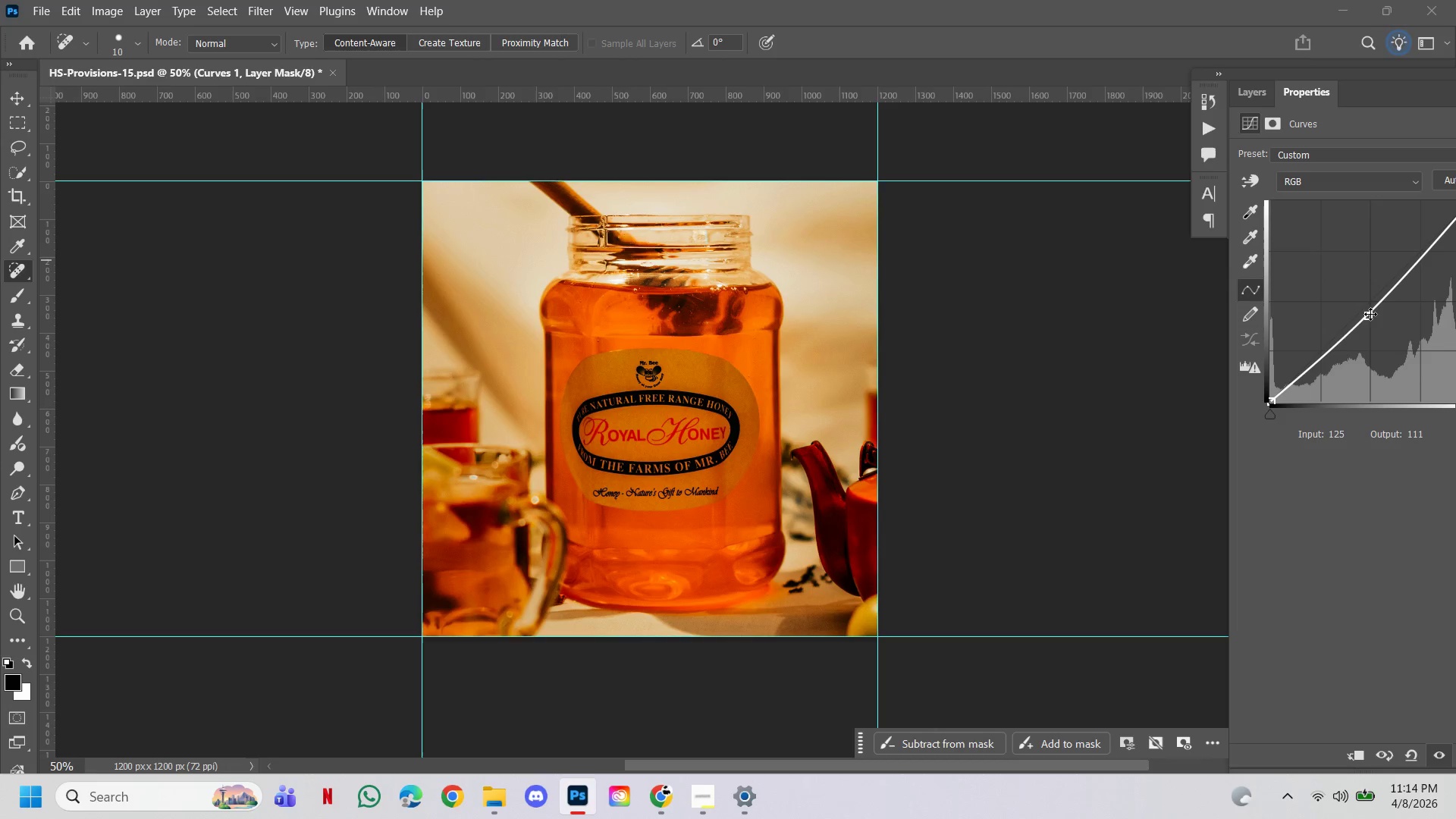 
left_click([1251, 94])
 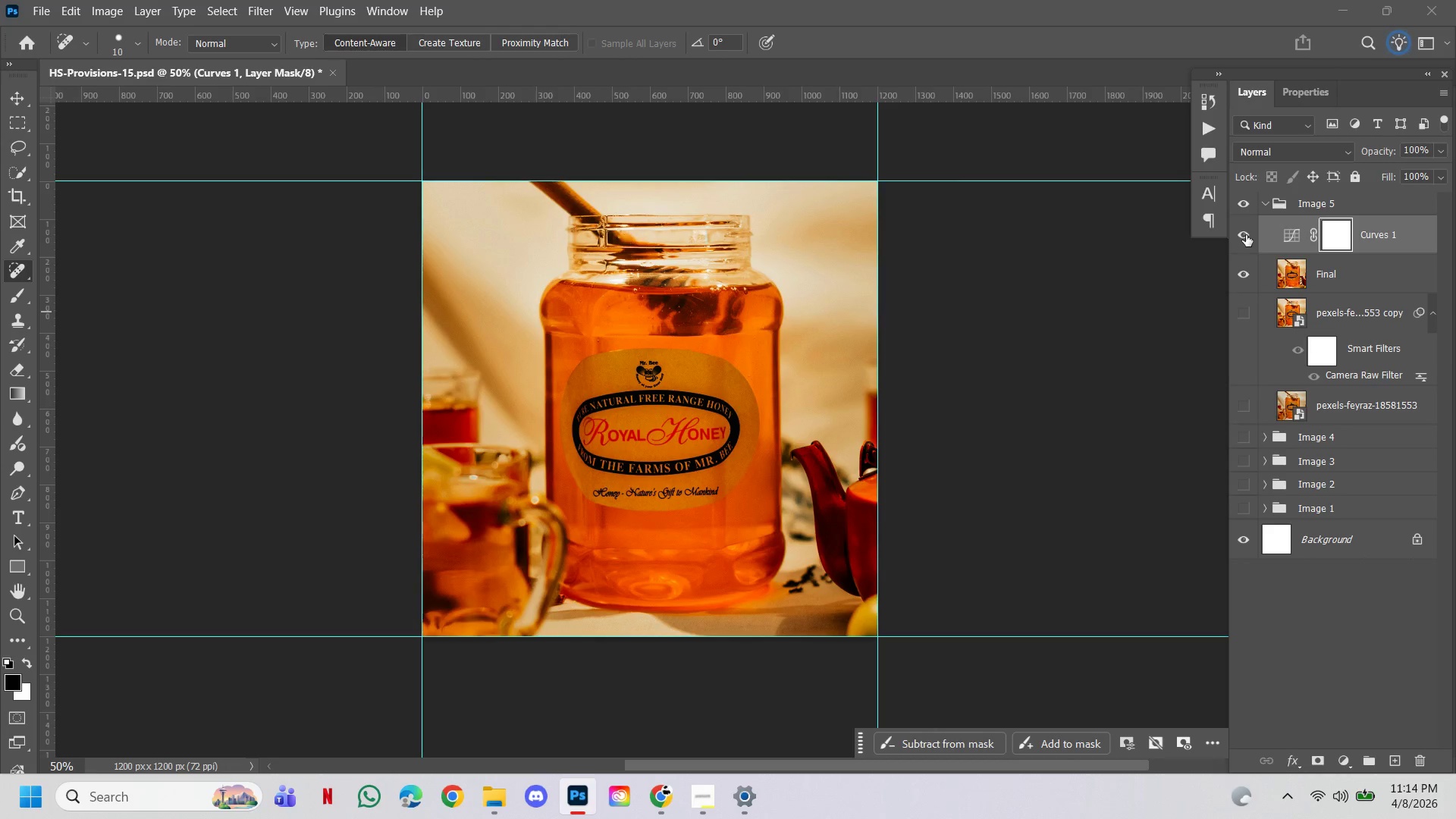 
left_click([1246, 235])
 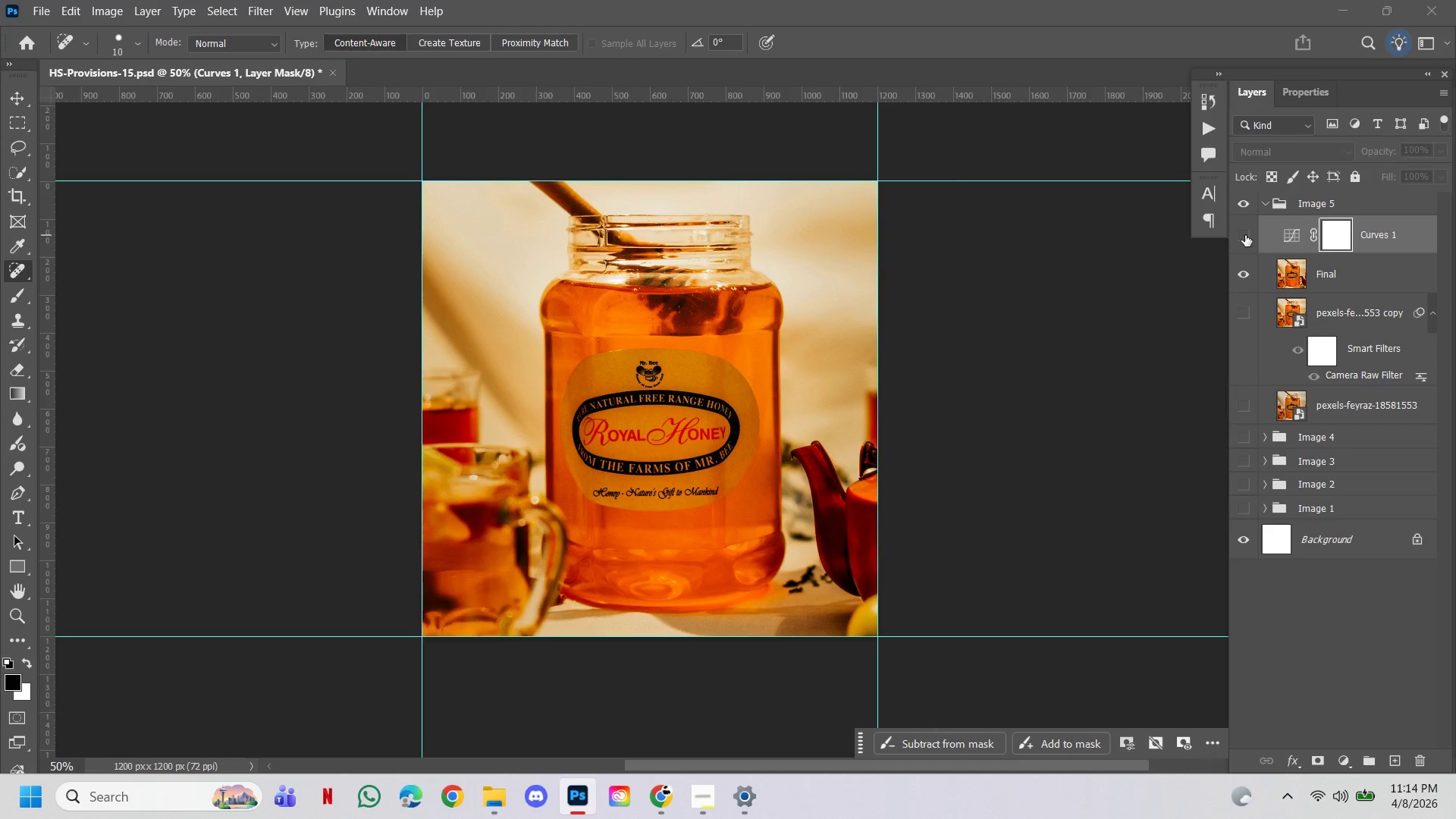 
left_click([1245, 235])
 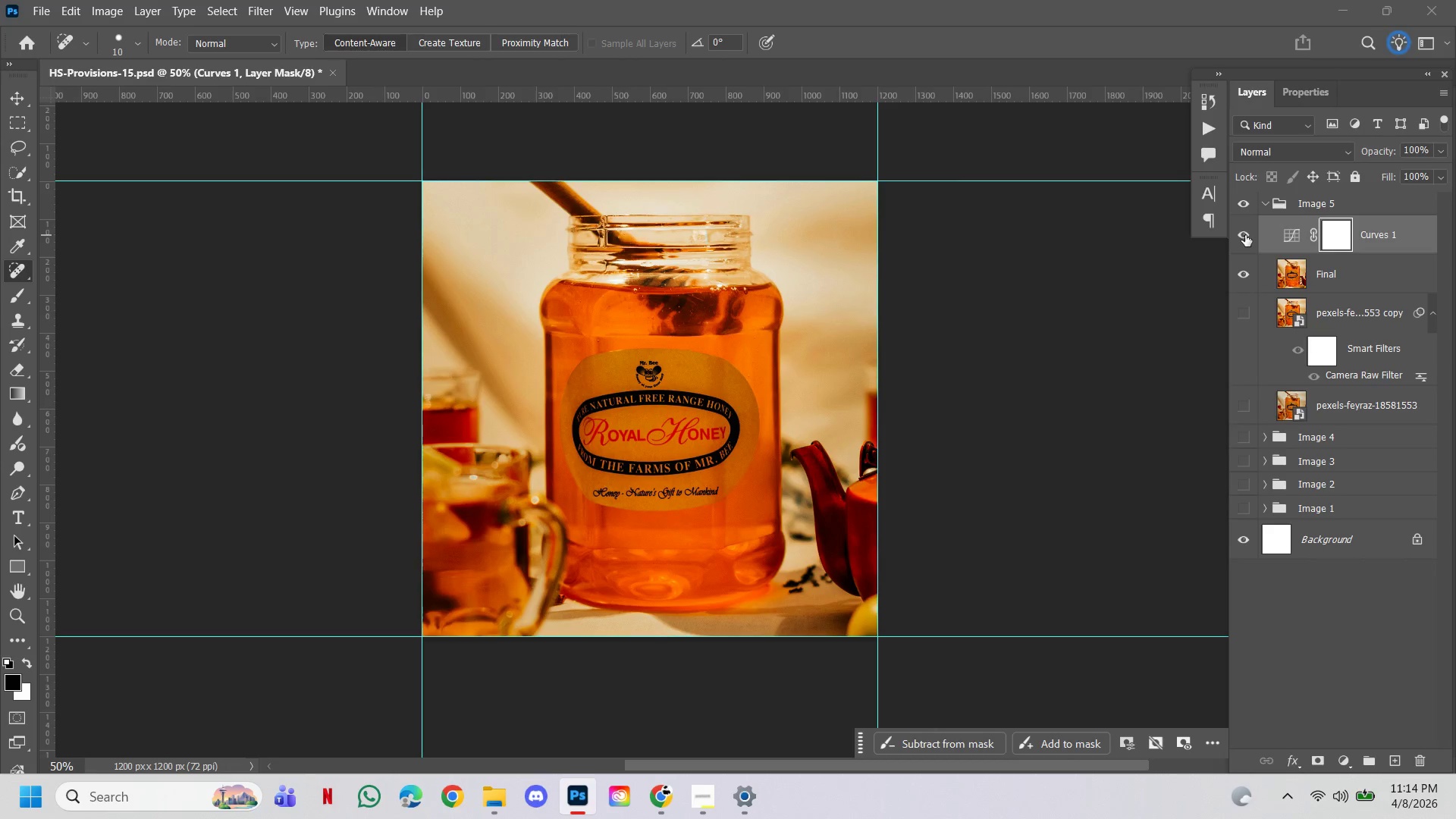 
left_click([1245, 235])
 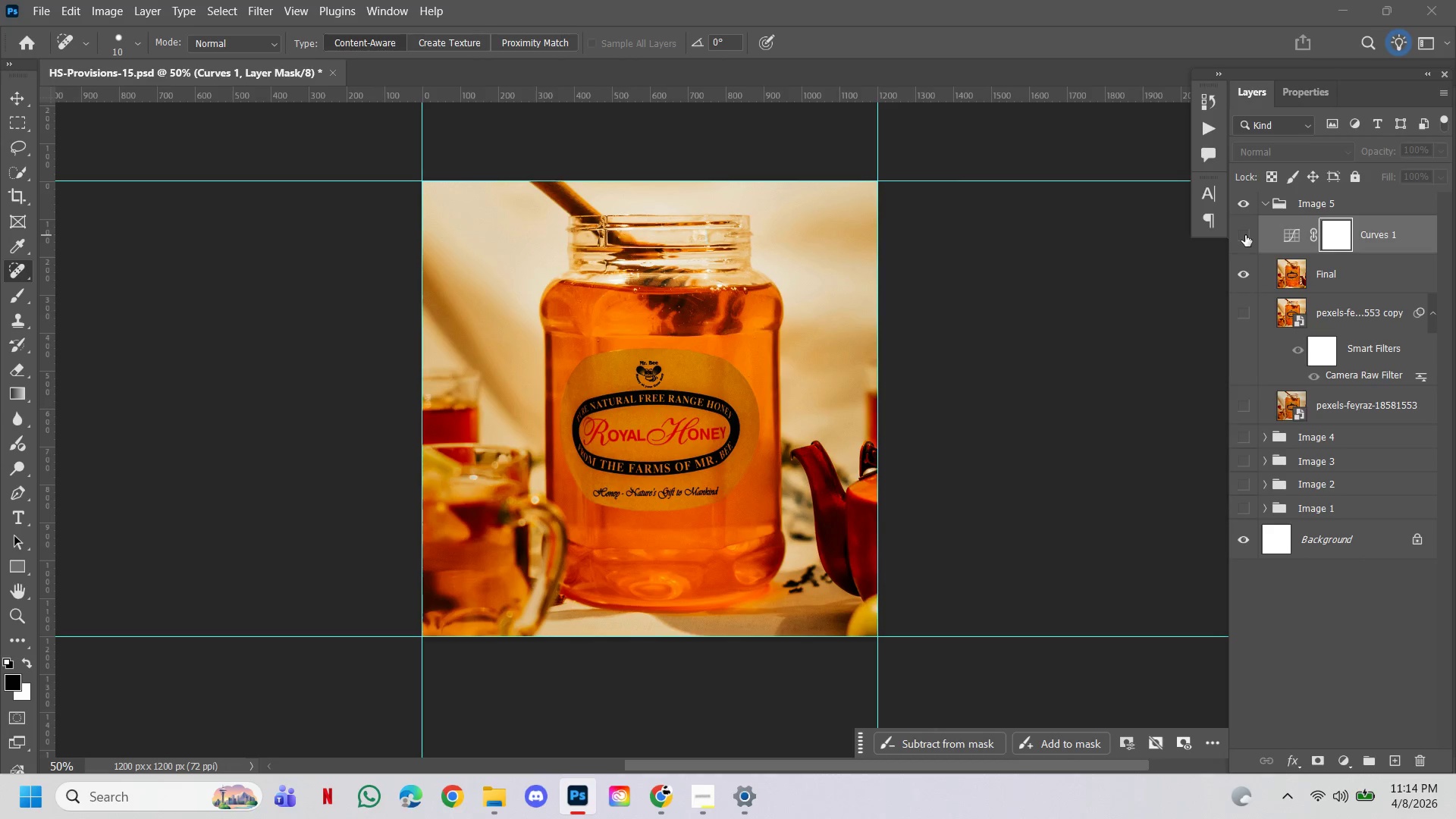 
left_click([1245, 235])
 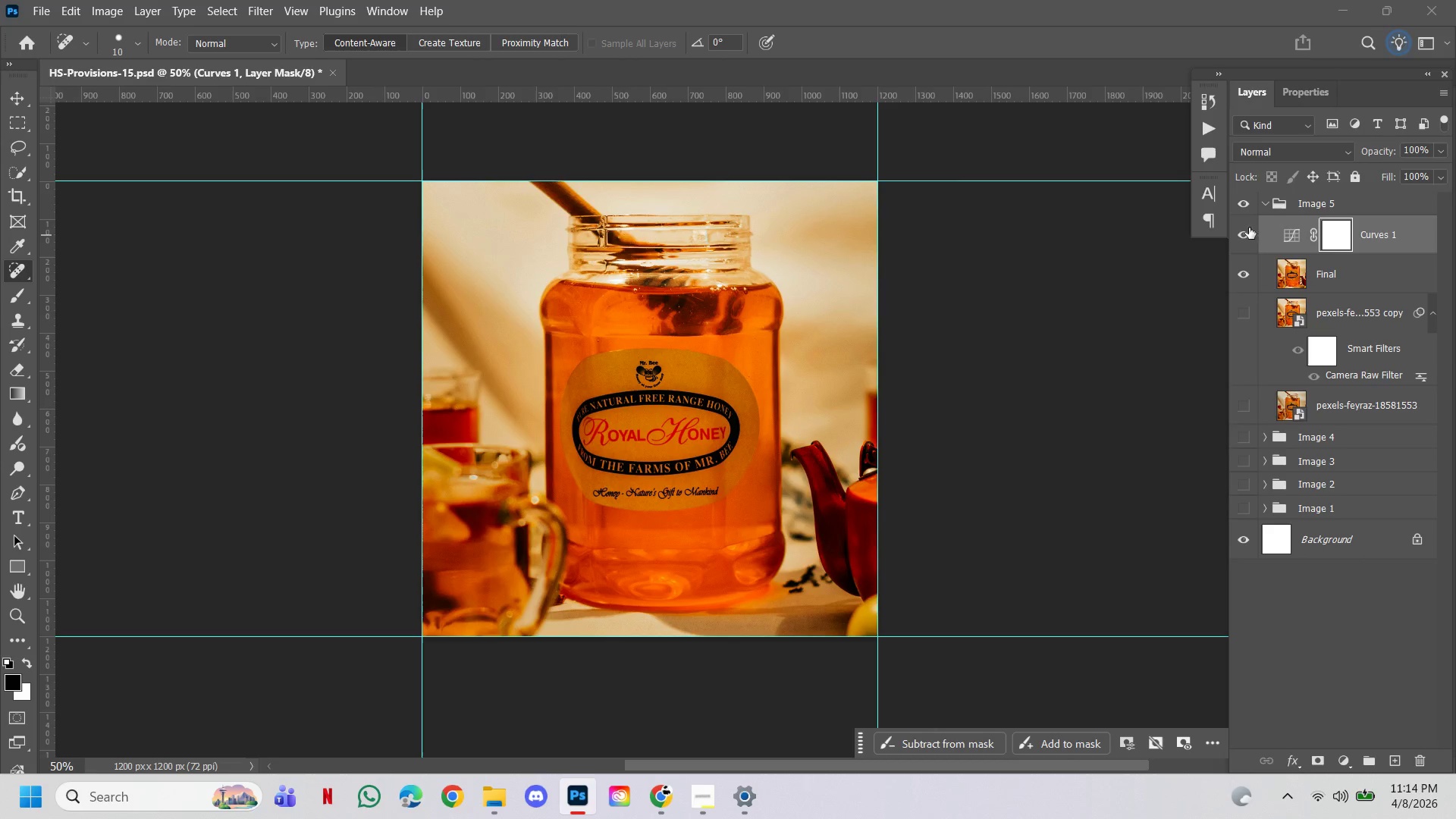 
left_click([1267, 204])
 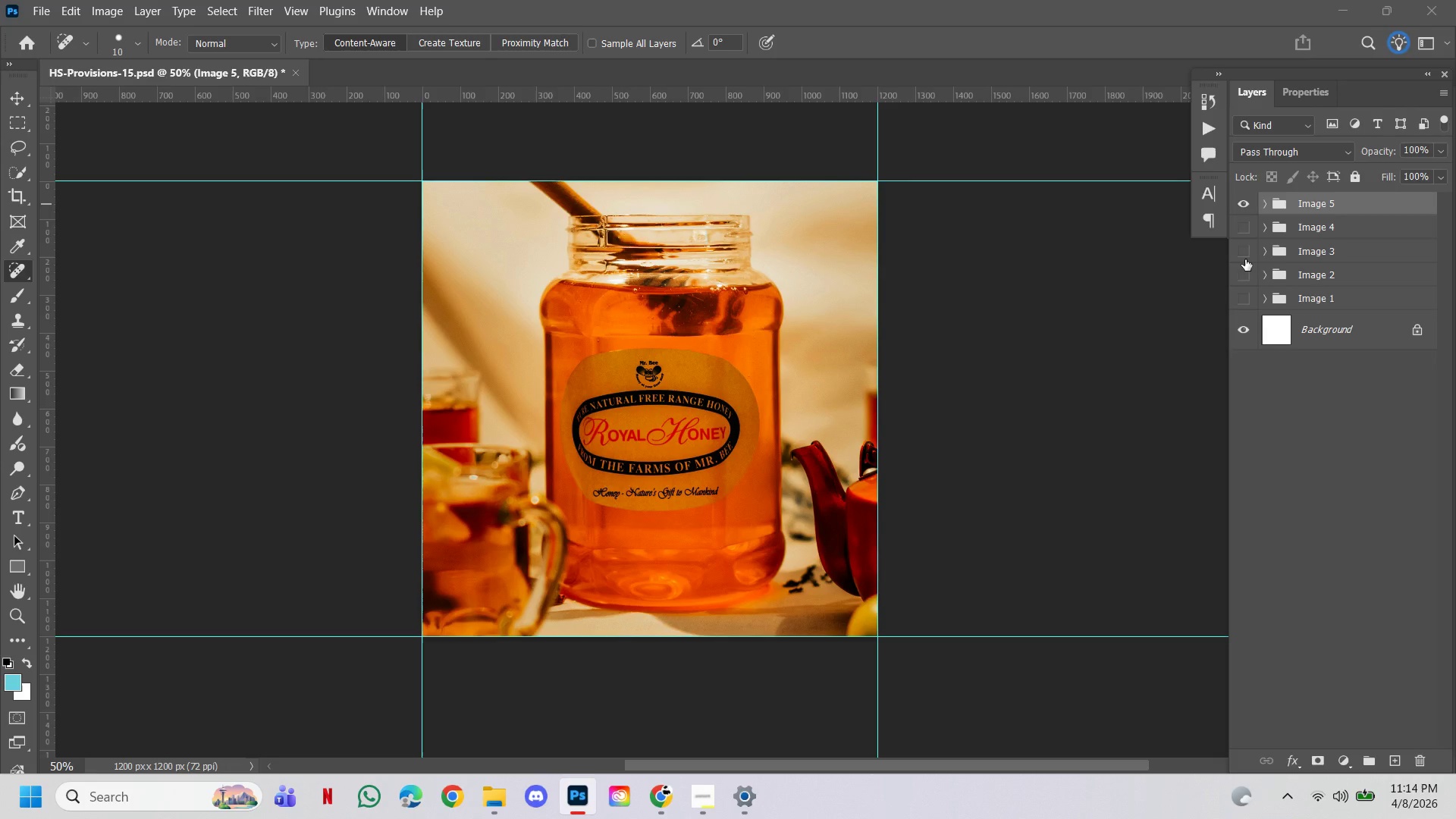 
left_click([1243, 270])
 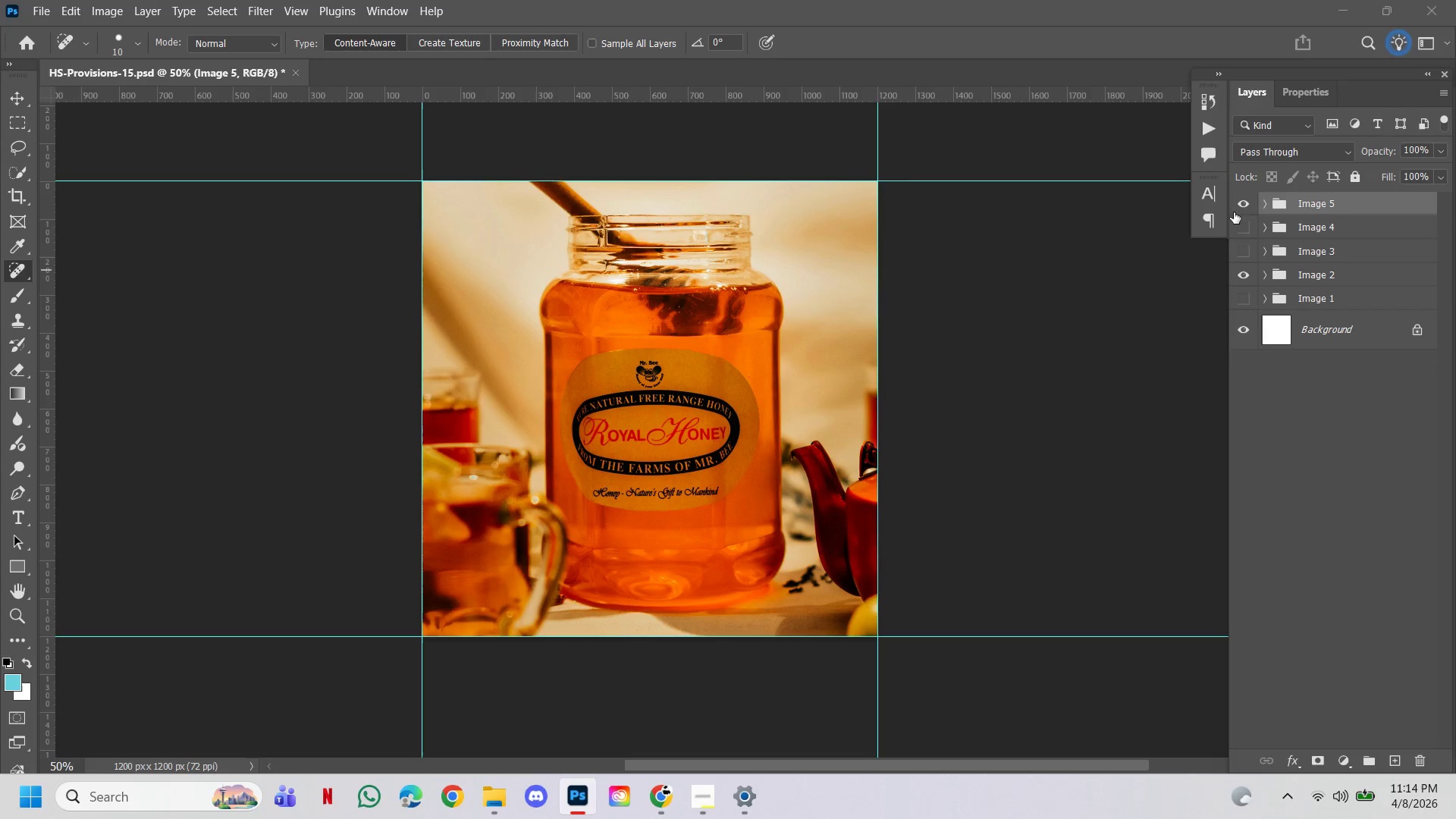 
left_click([1241, 206])
 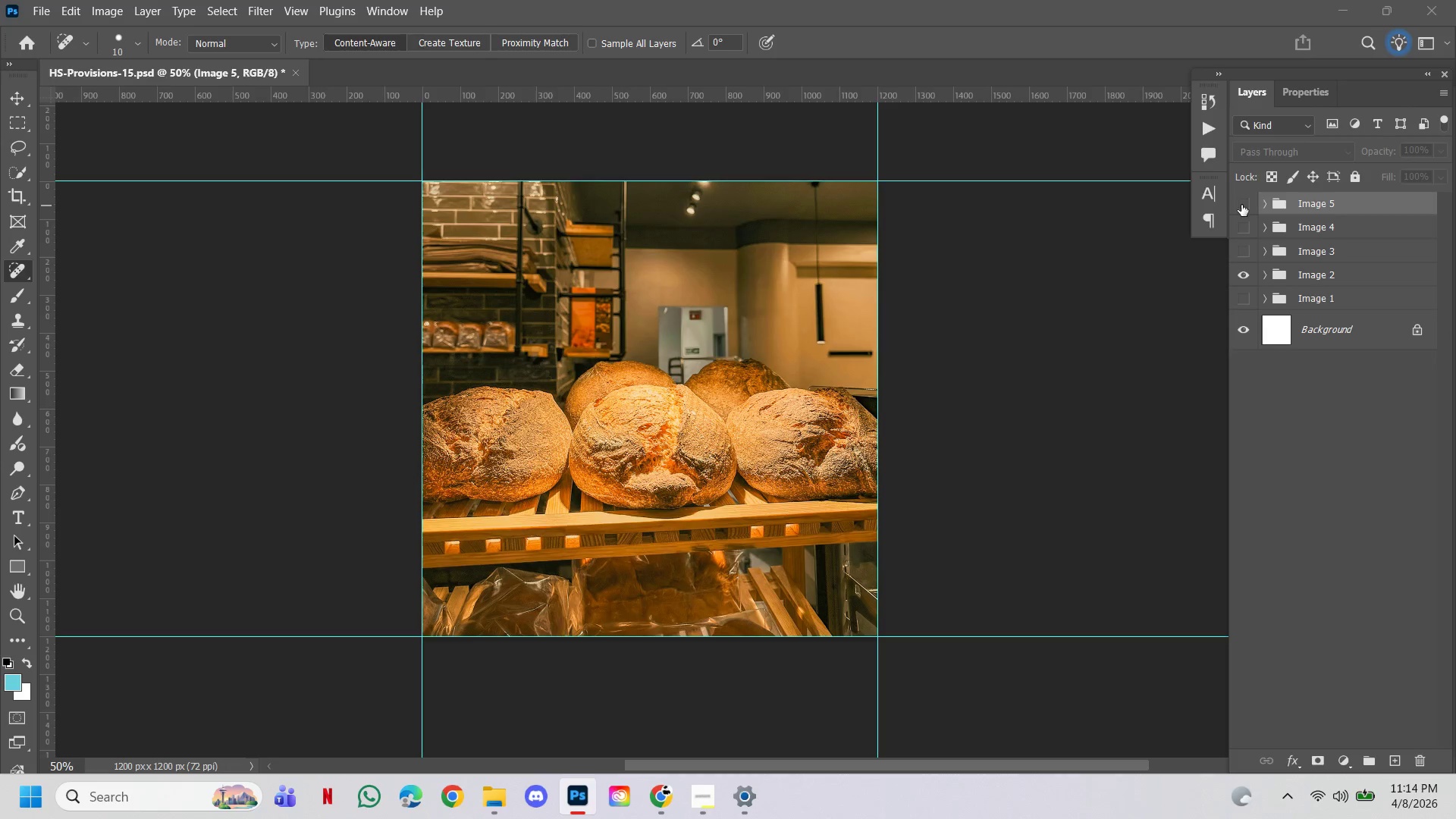 
left_click([1241, 205])
 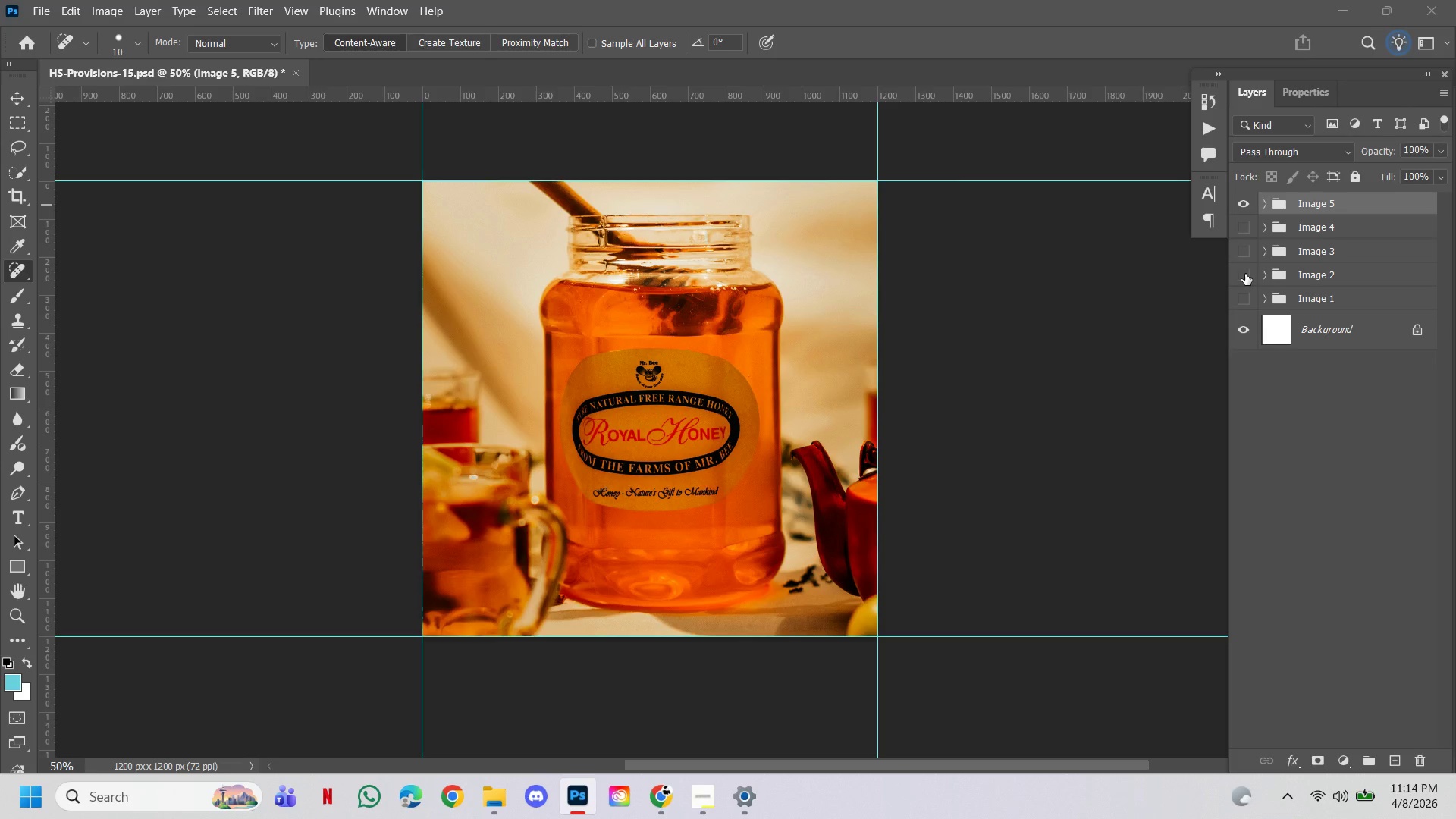 
double_click([1239, 249])
 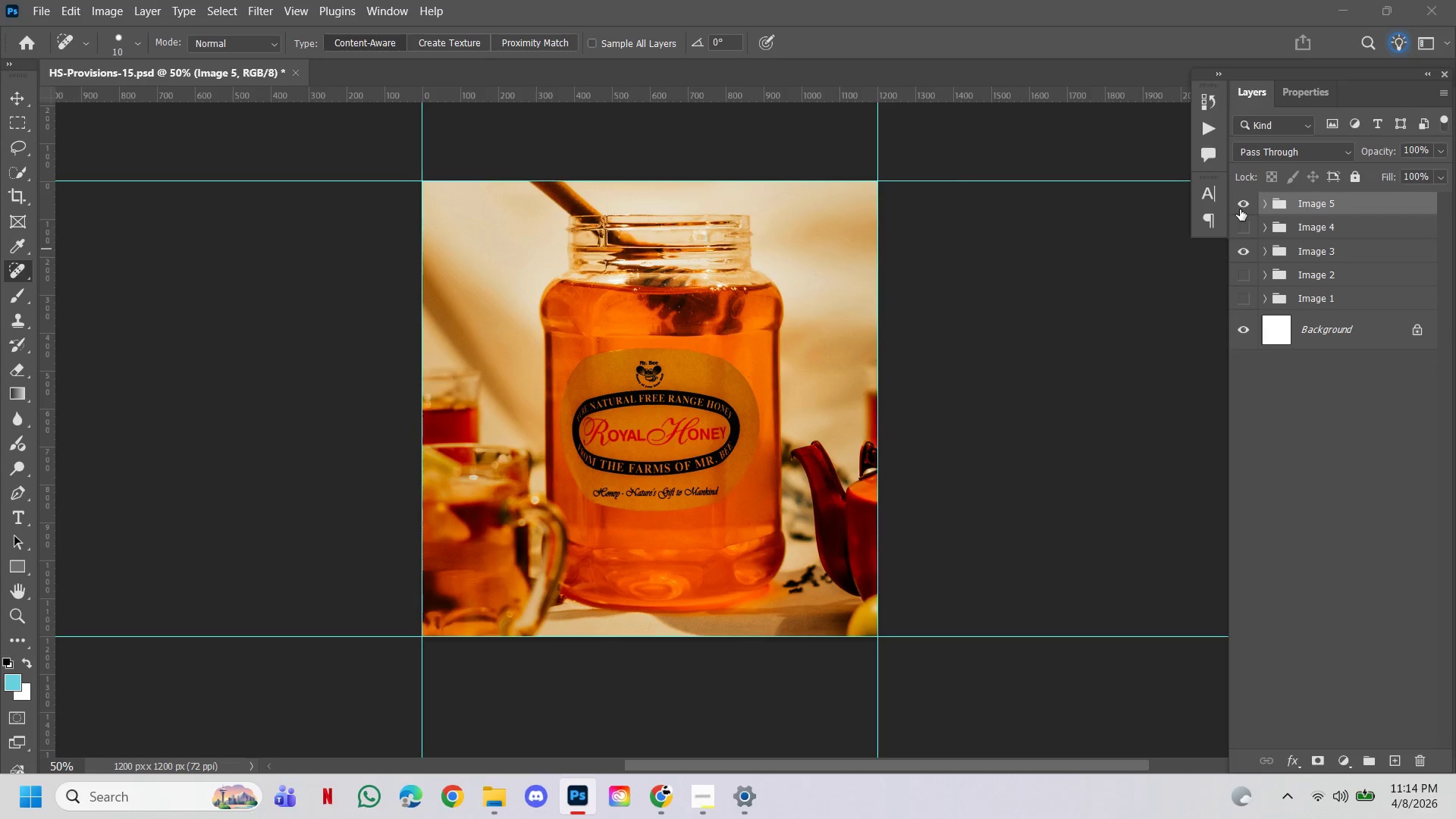 
left_click([1244, 200])
 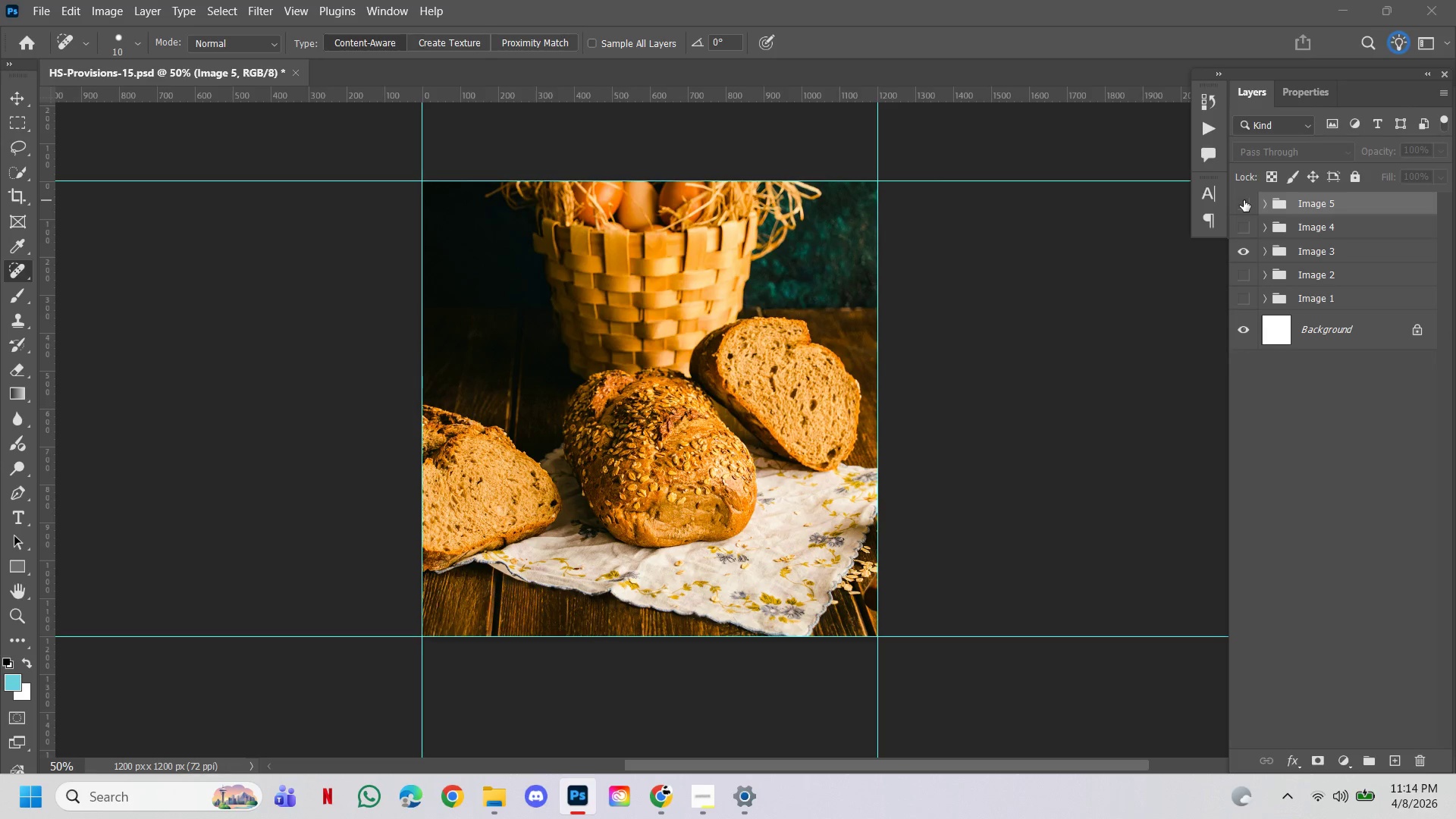 
left_click([1244, 200])
 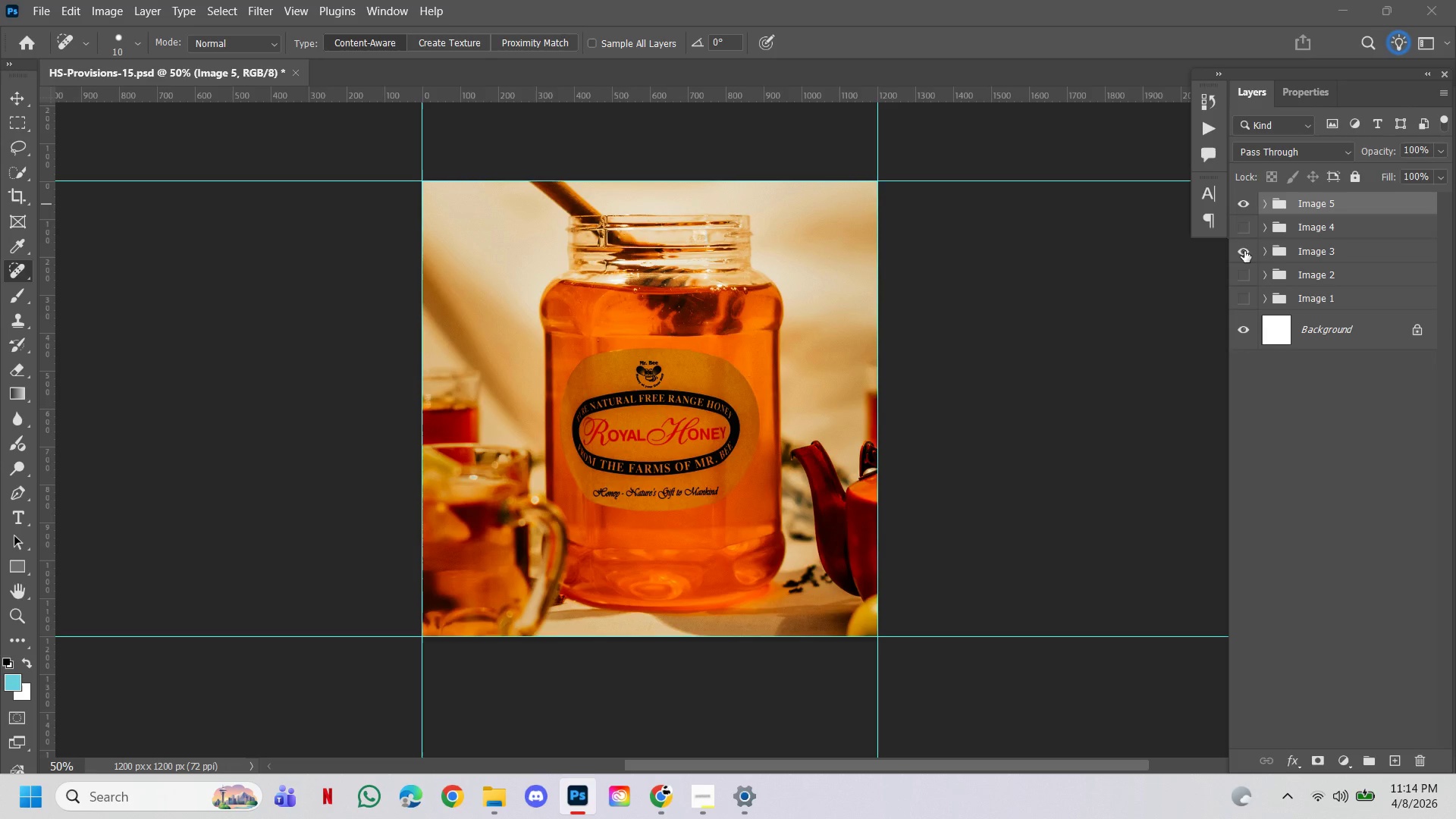 
left_click([1244, 251])
 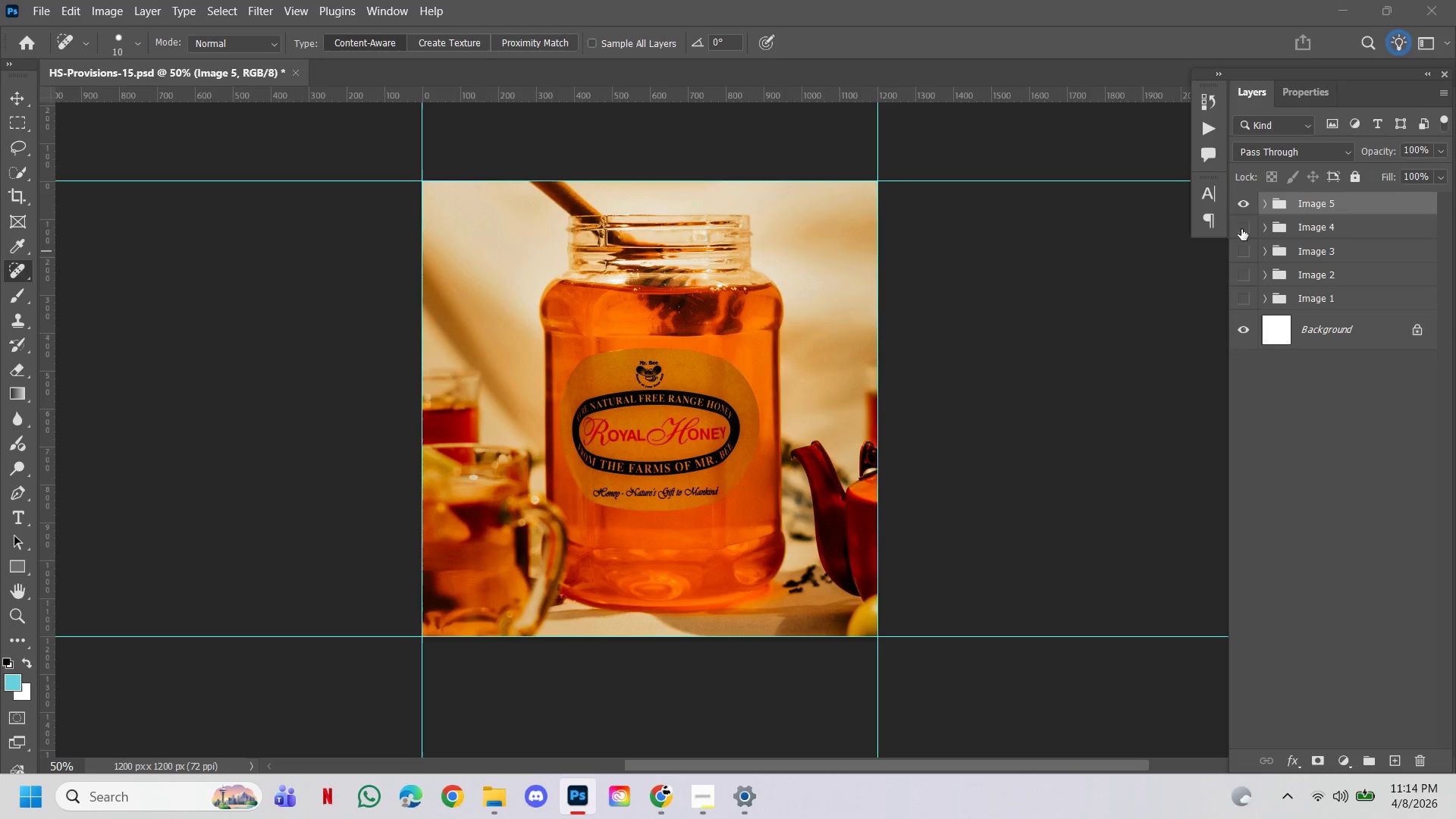 
double_click([1241, 229])
 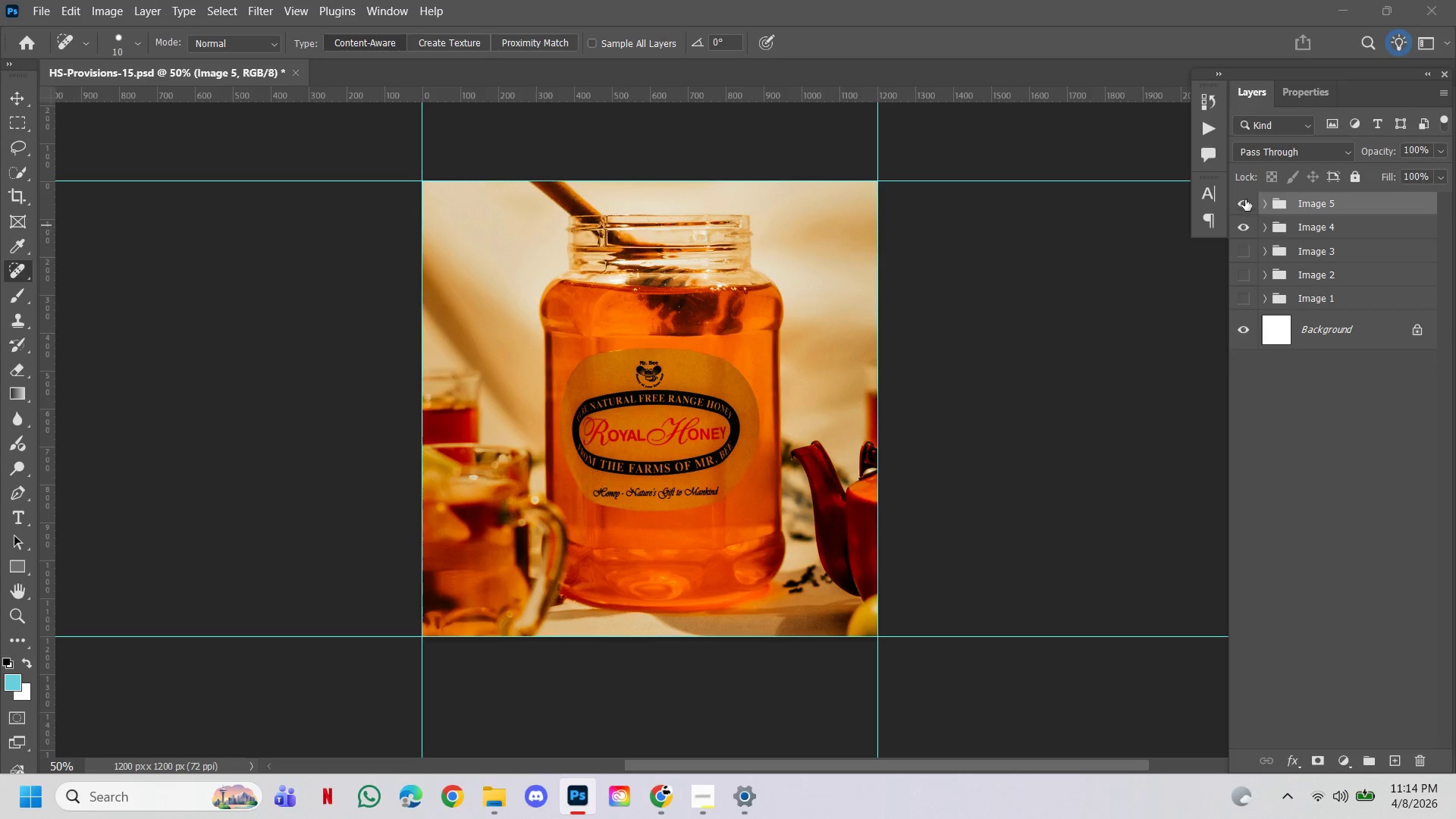 
triple_click([1246, 198])
 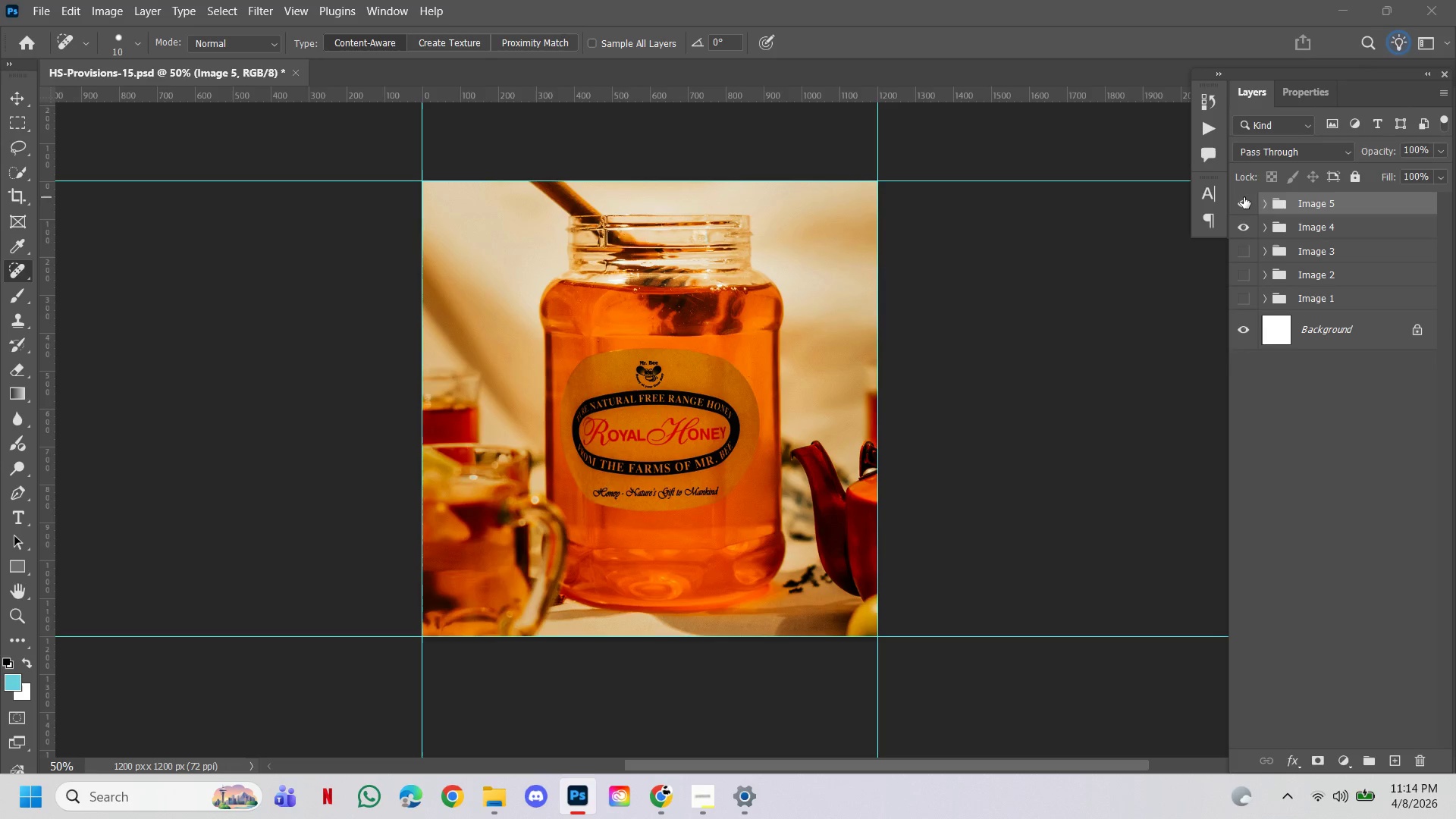 
left_click([1244, 197])
 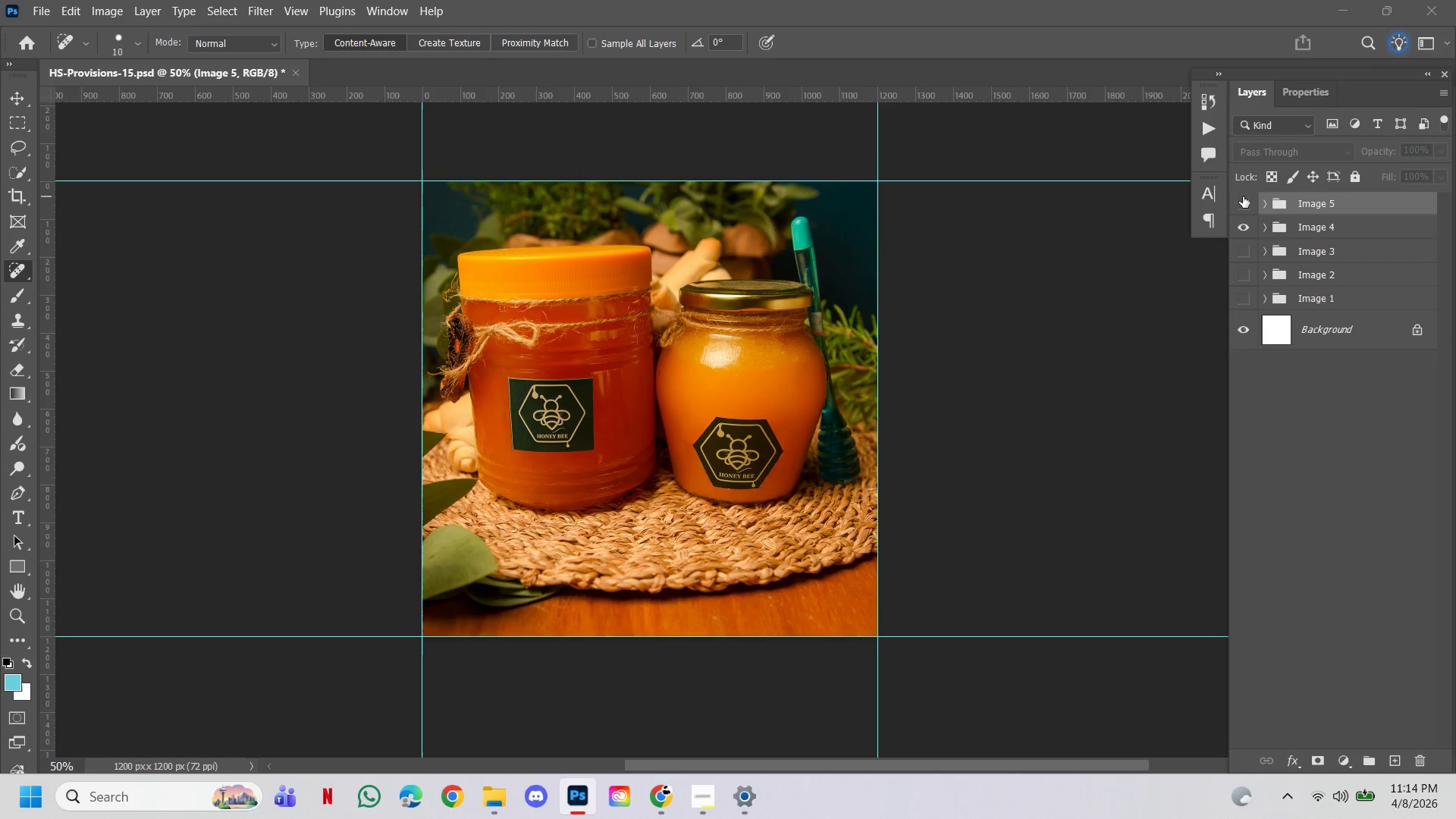 
left_click([1243, 196])
 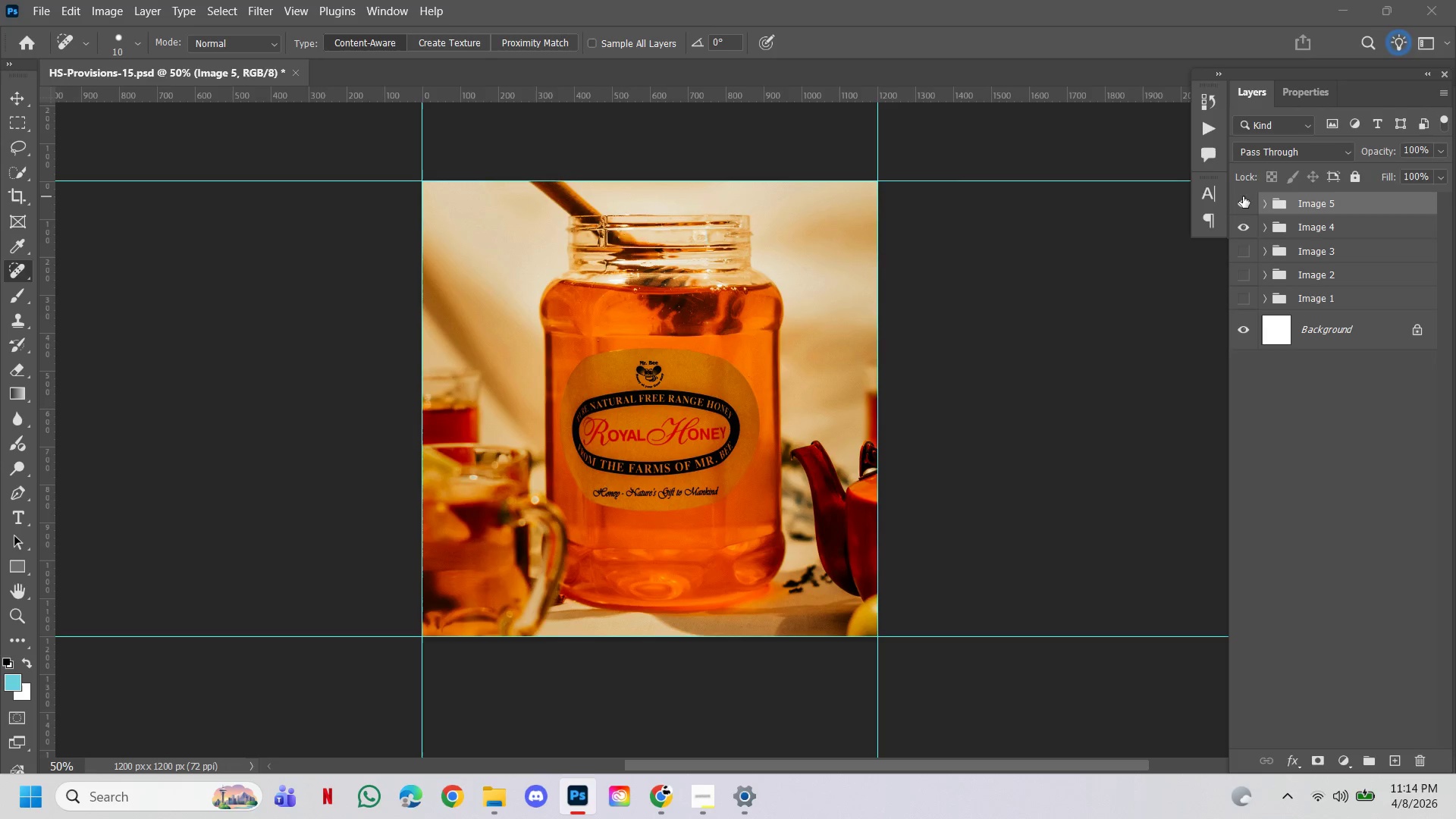 
left_click([1243, 230])
 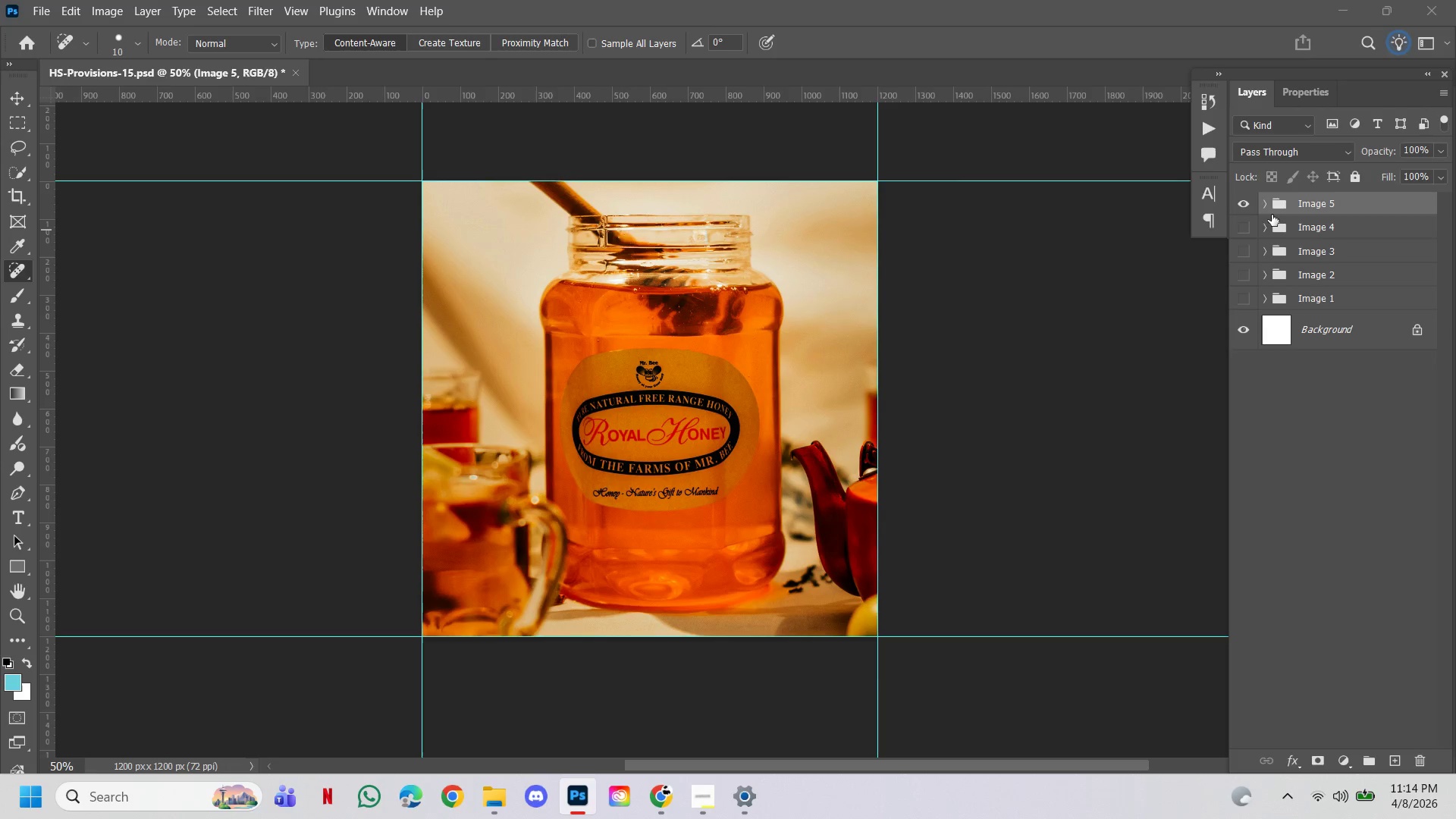 
left_click([1266, 210])
 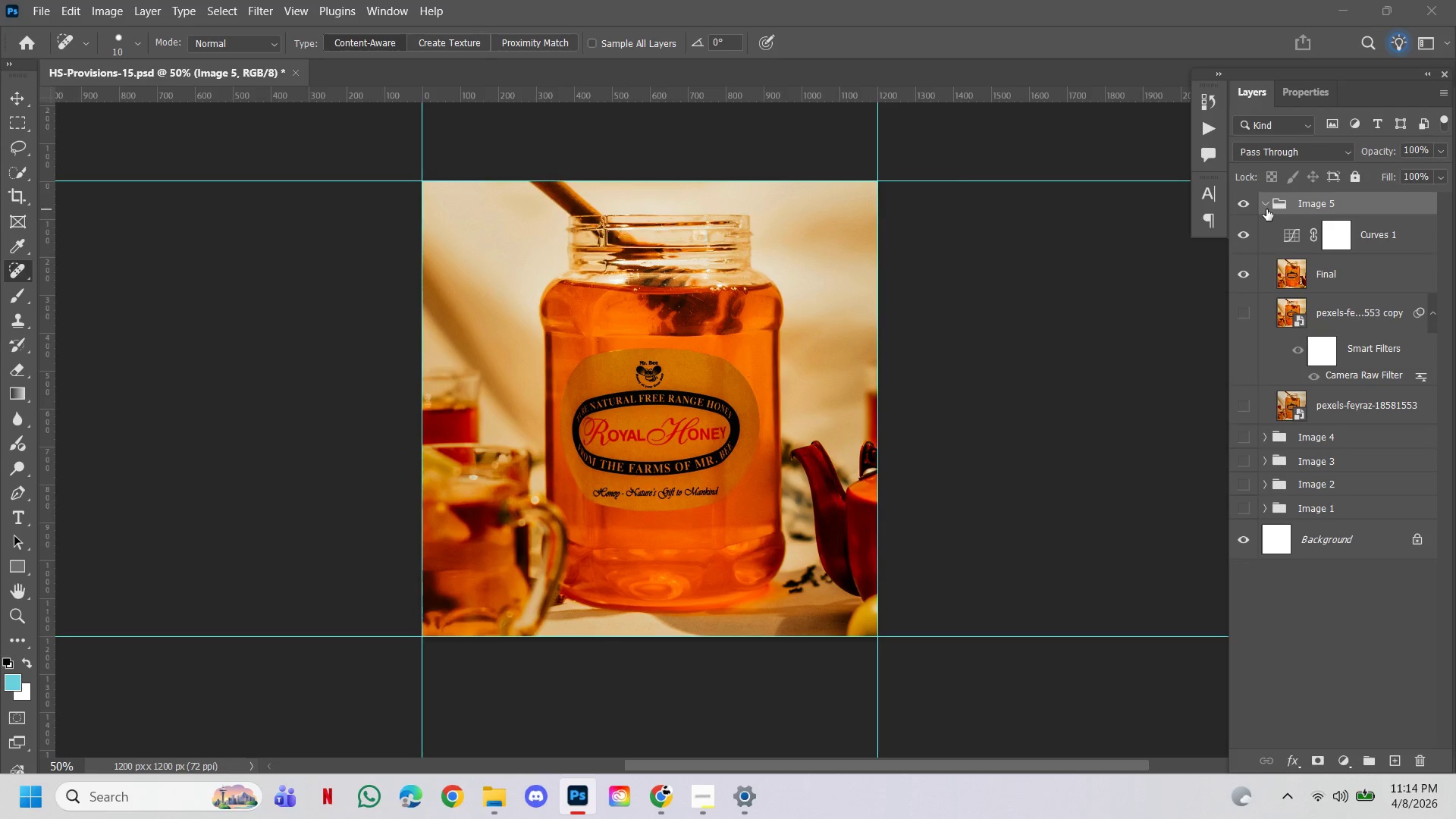 
left_click([1266, 209])
 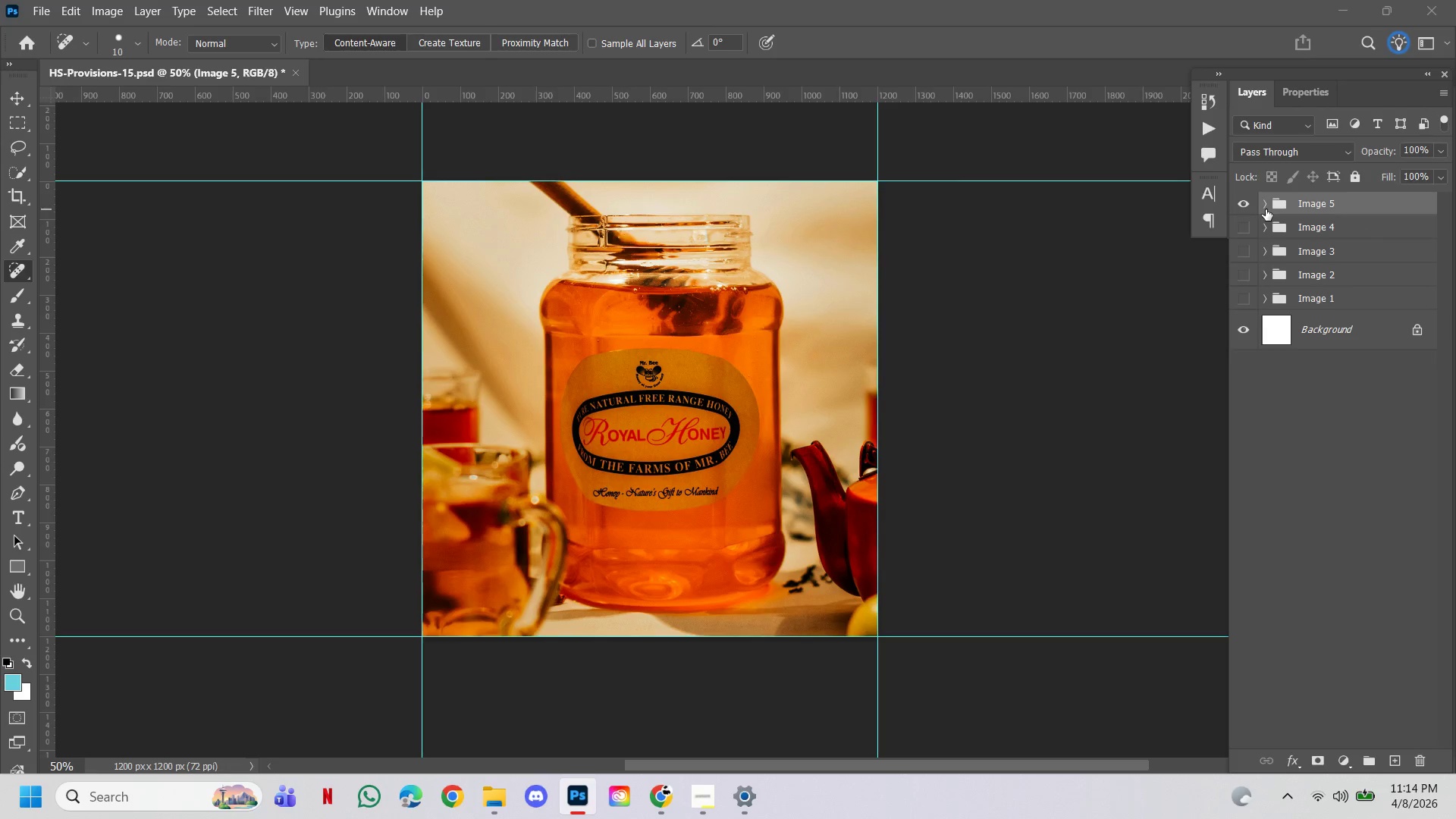 
left_click([1266, 209])
 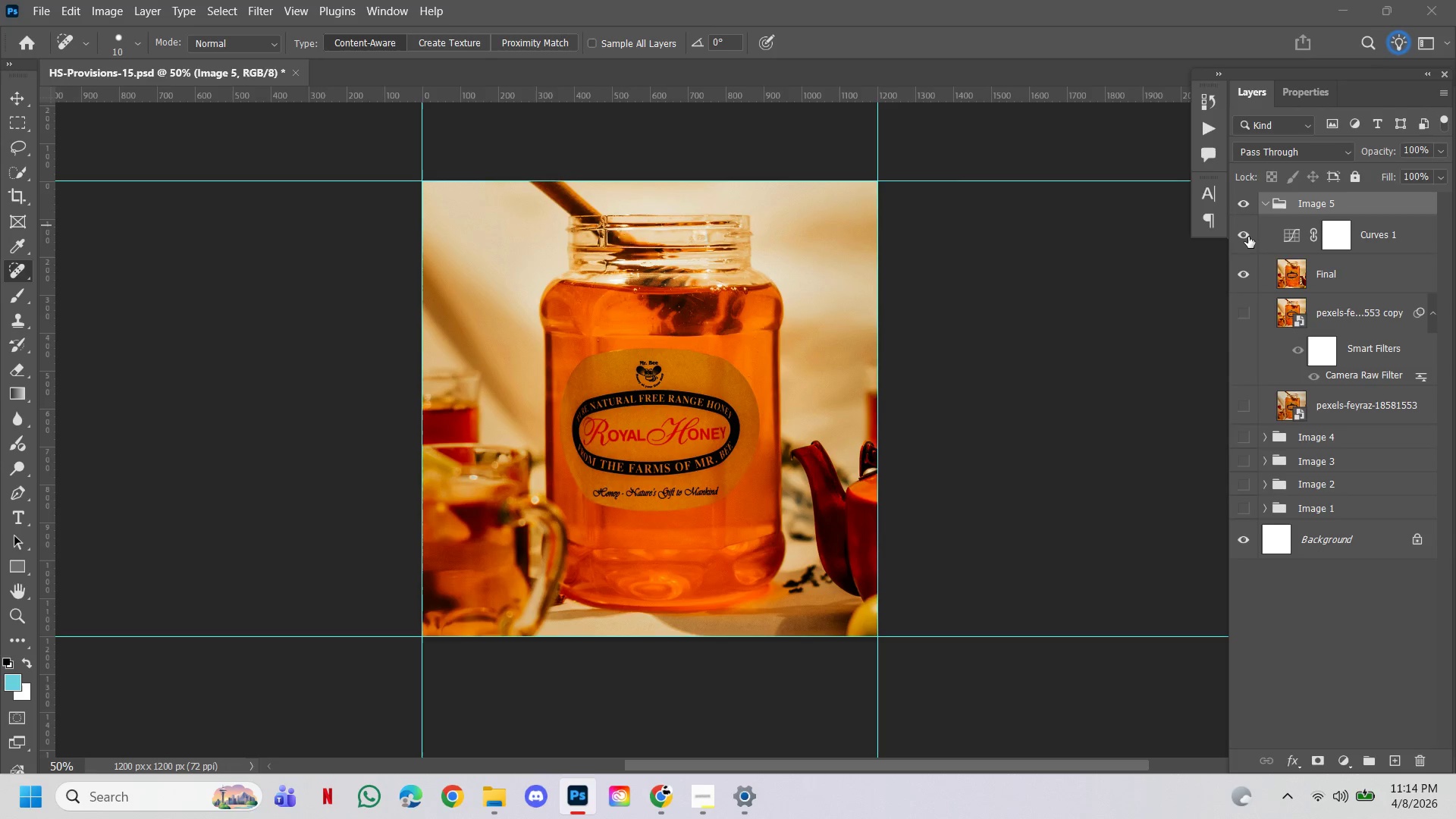 
left_click([1248, 237])
 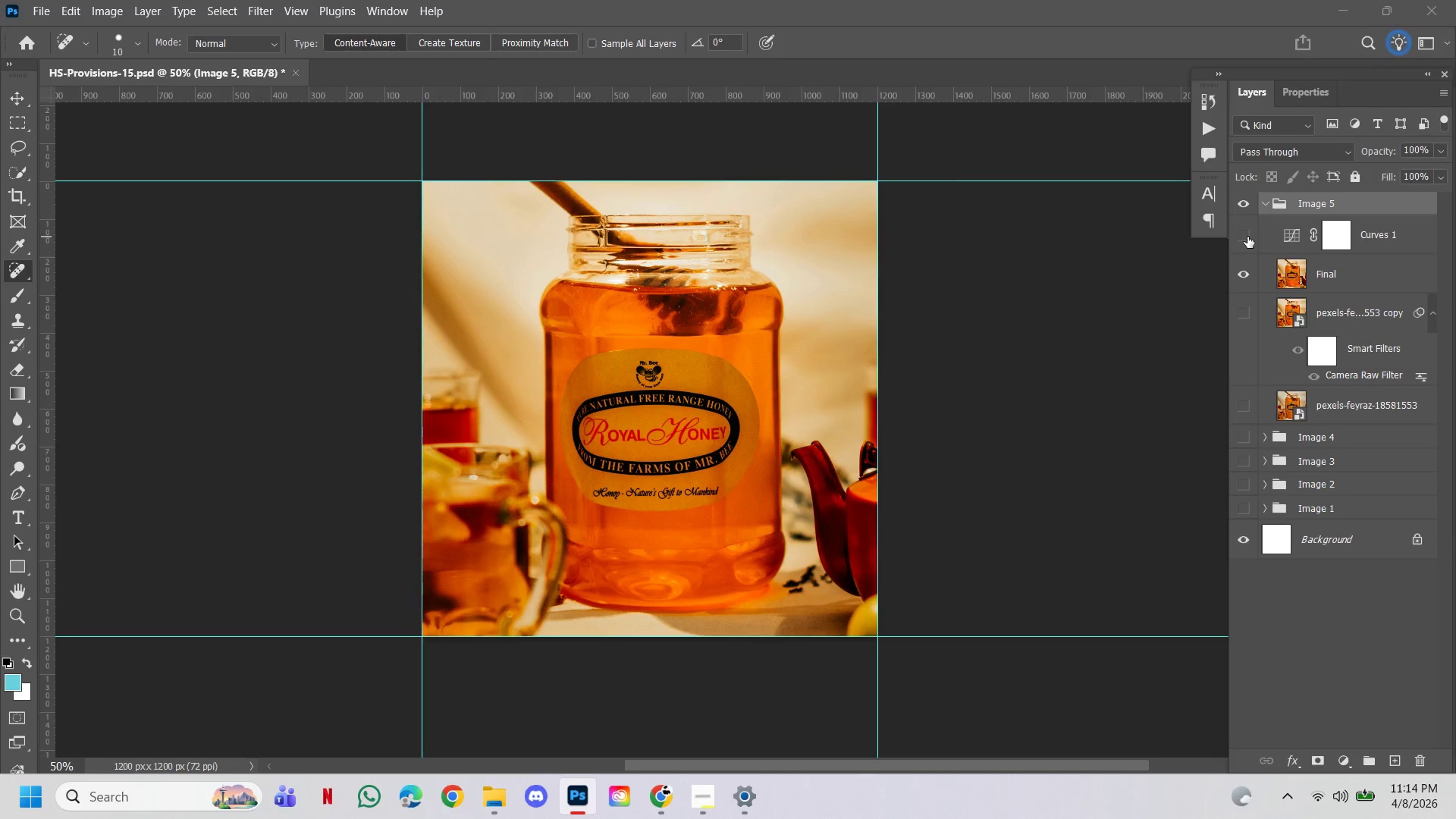 
left_click([1247, 237])
 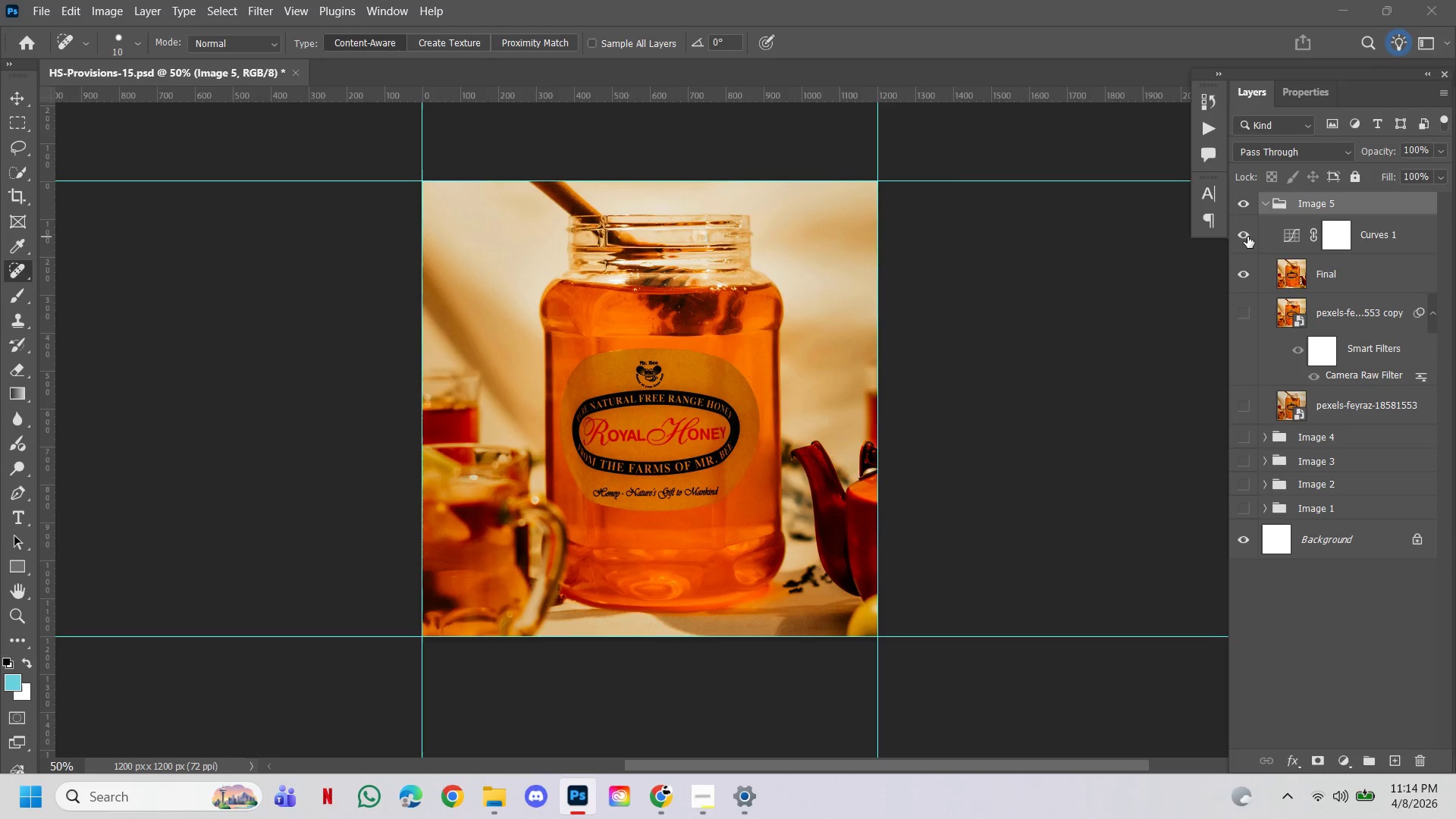 
left_click([1247, 237])
 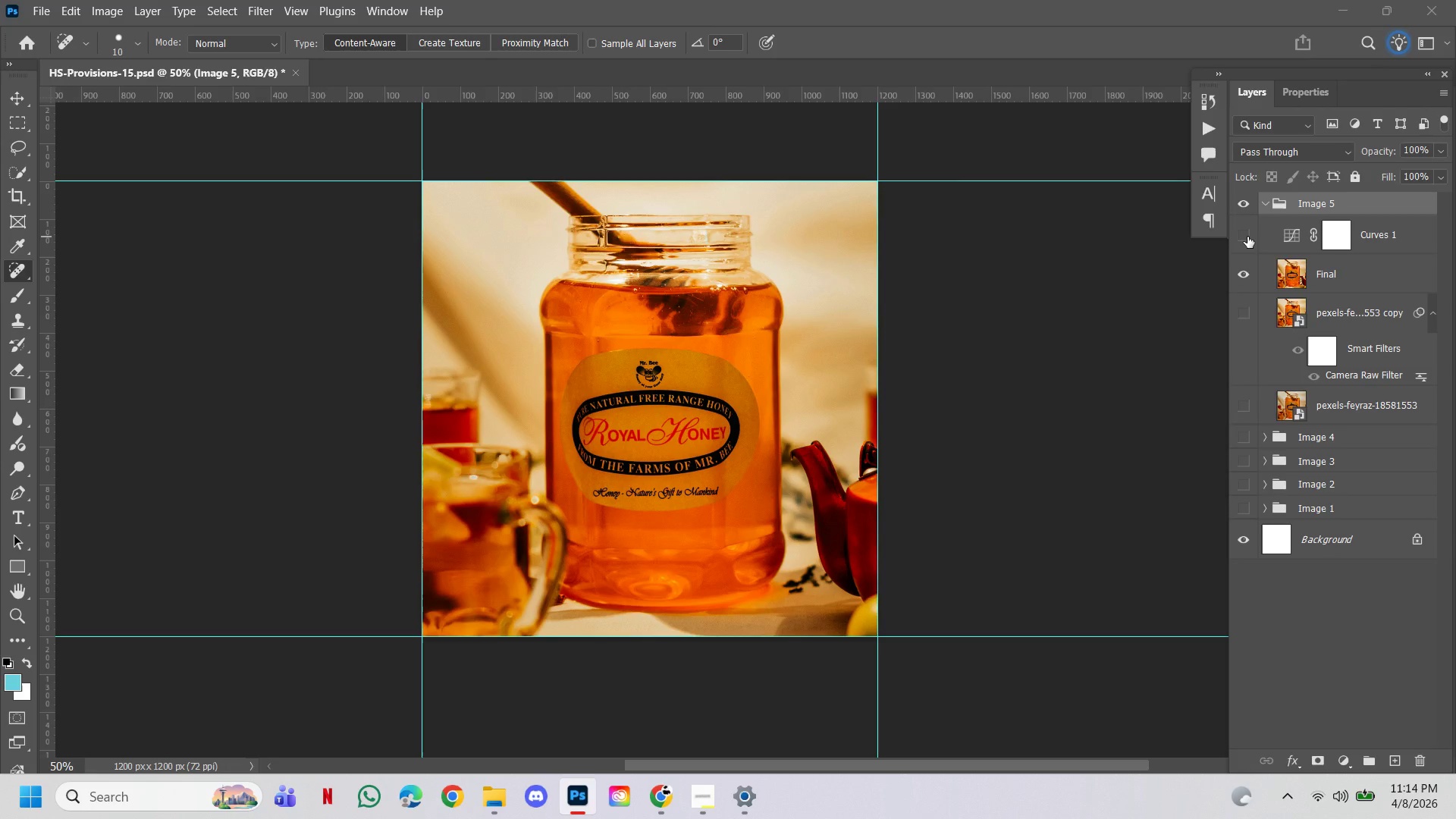 
left_click([1247, 237])
 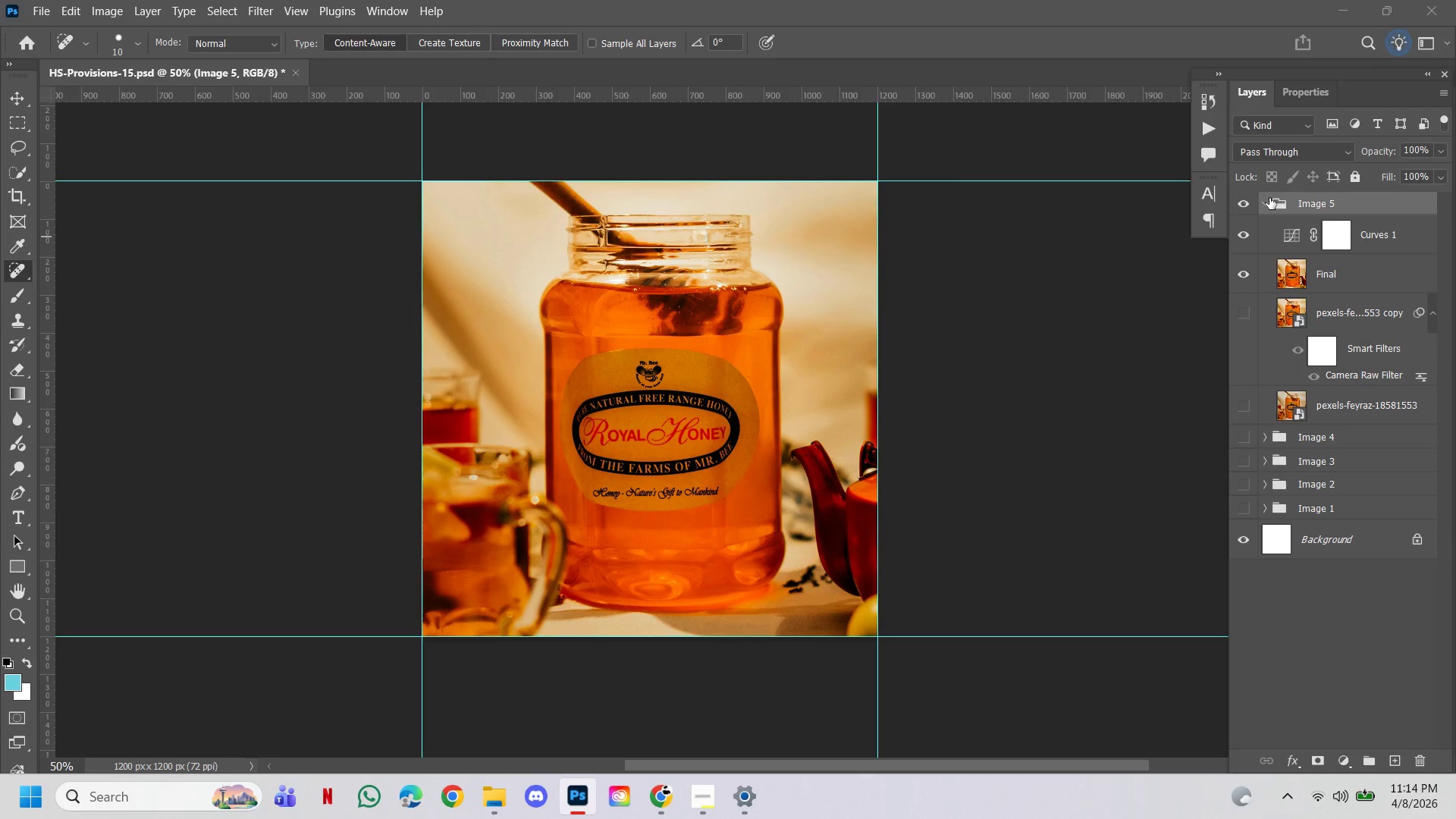 
left_click([1269, 204])
 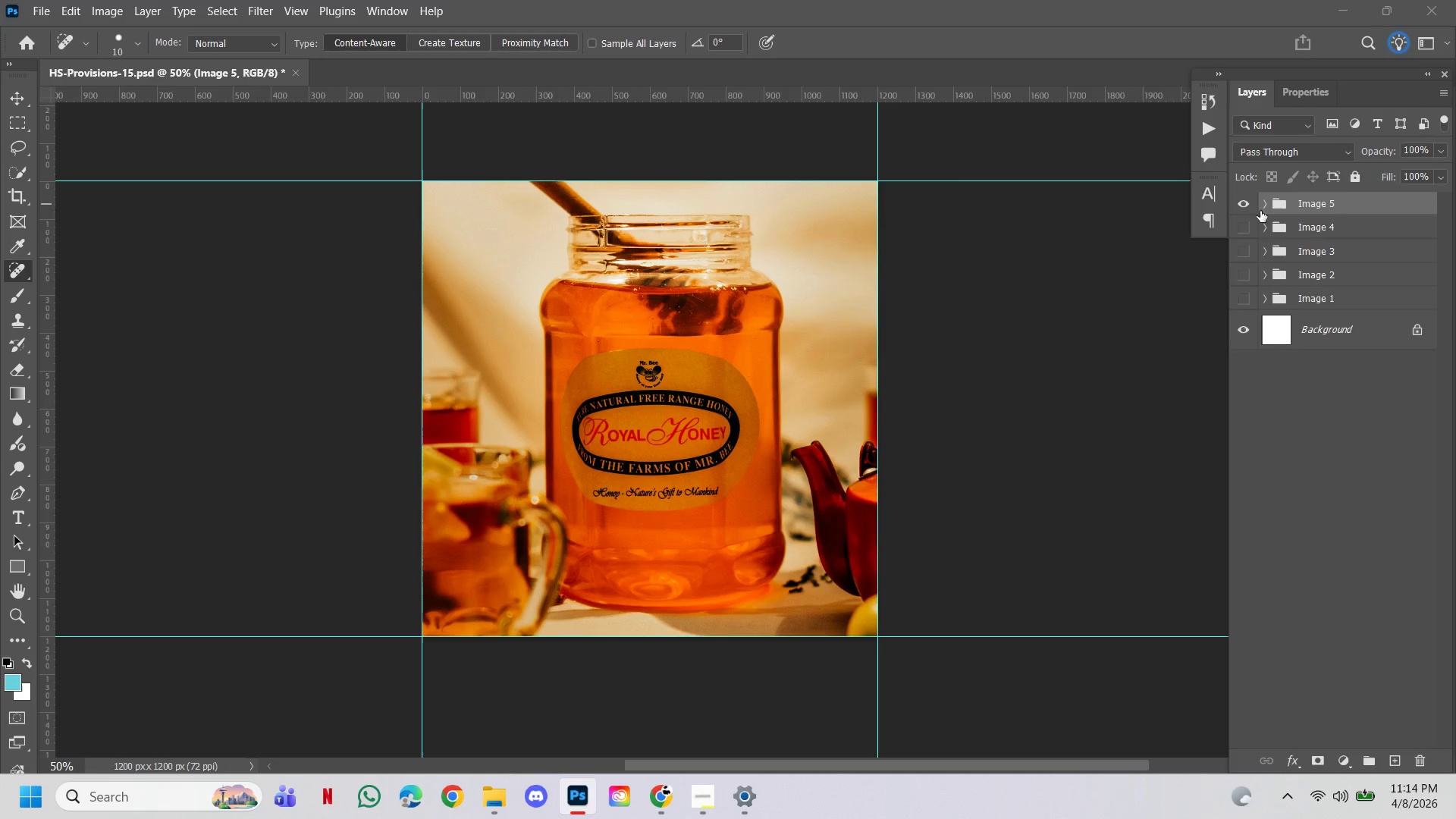 
left_click([1267, 205])
 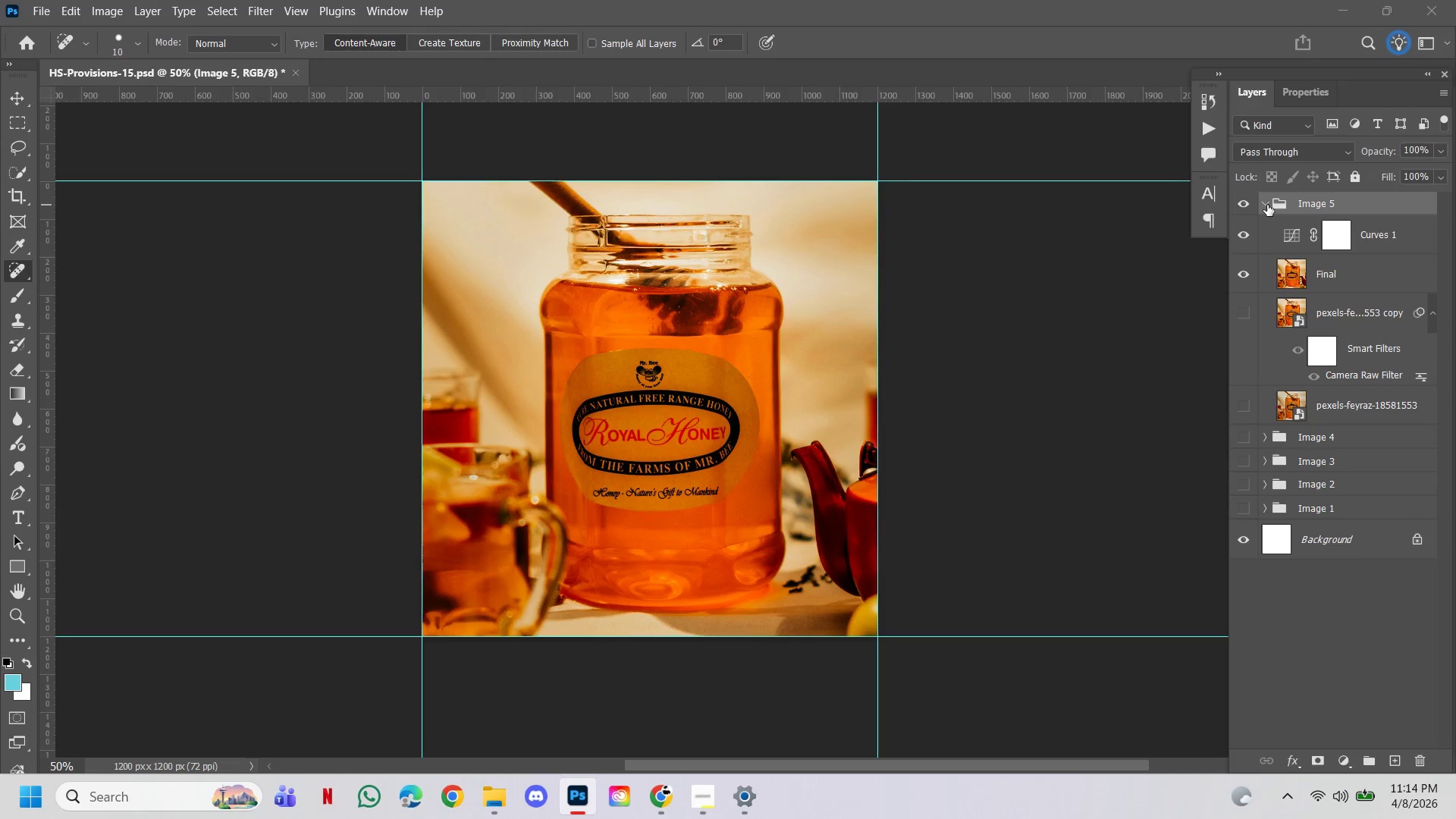 
left_click([1267, 205])
 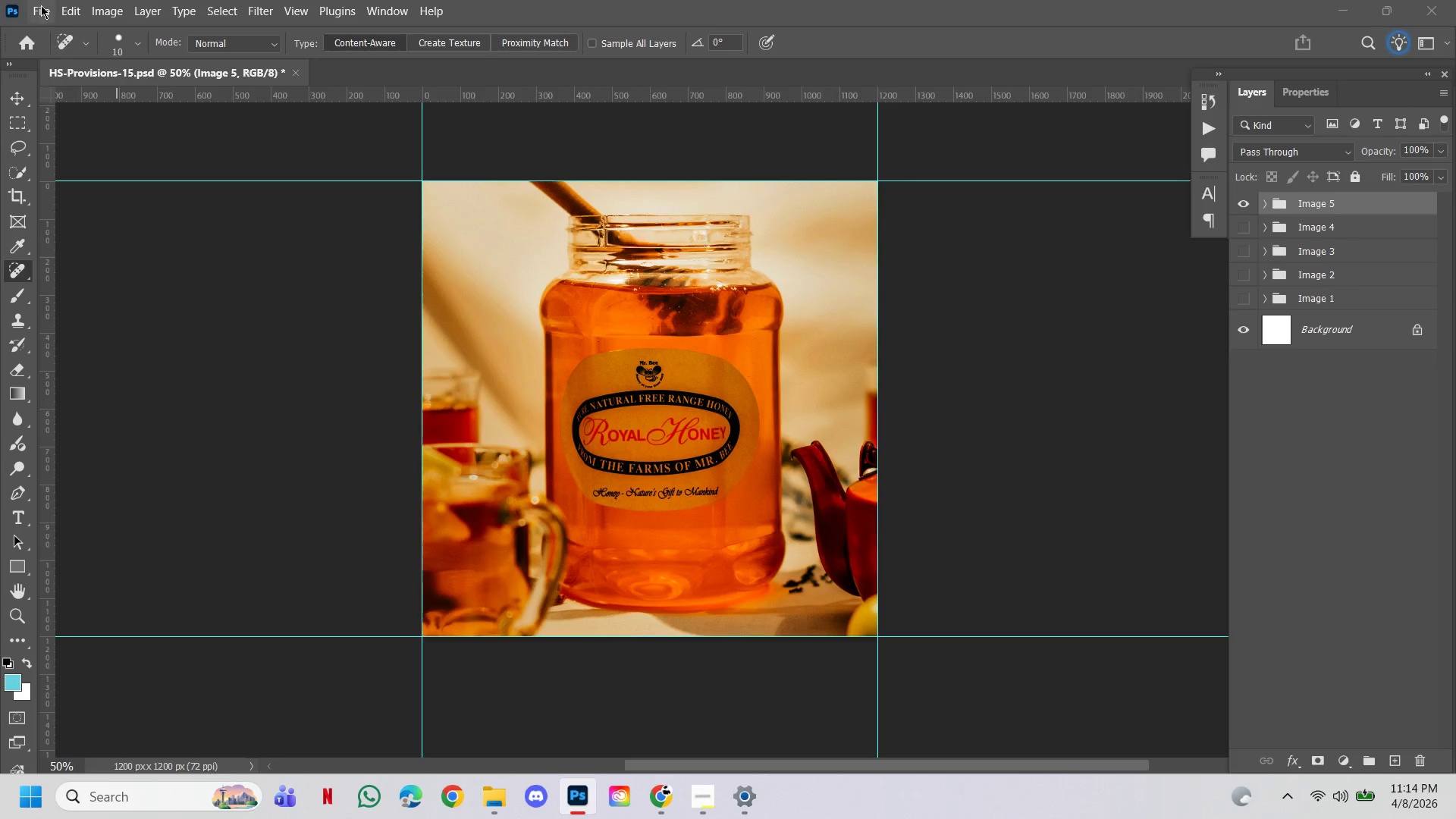 
left_click([41, 21])
 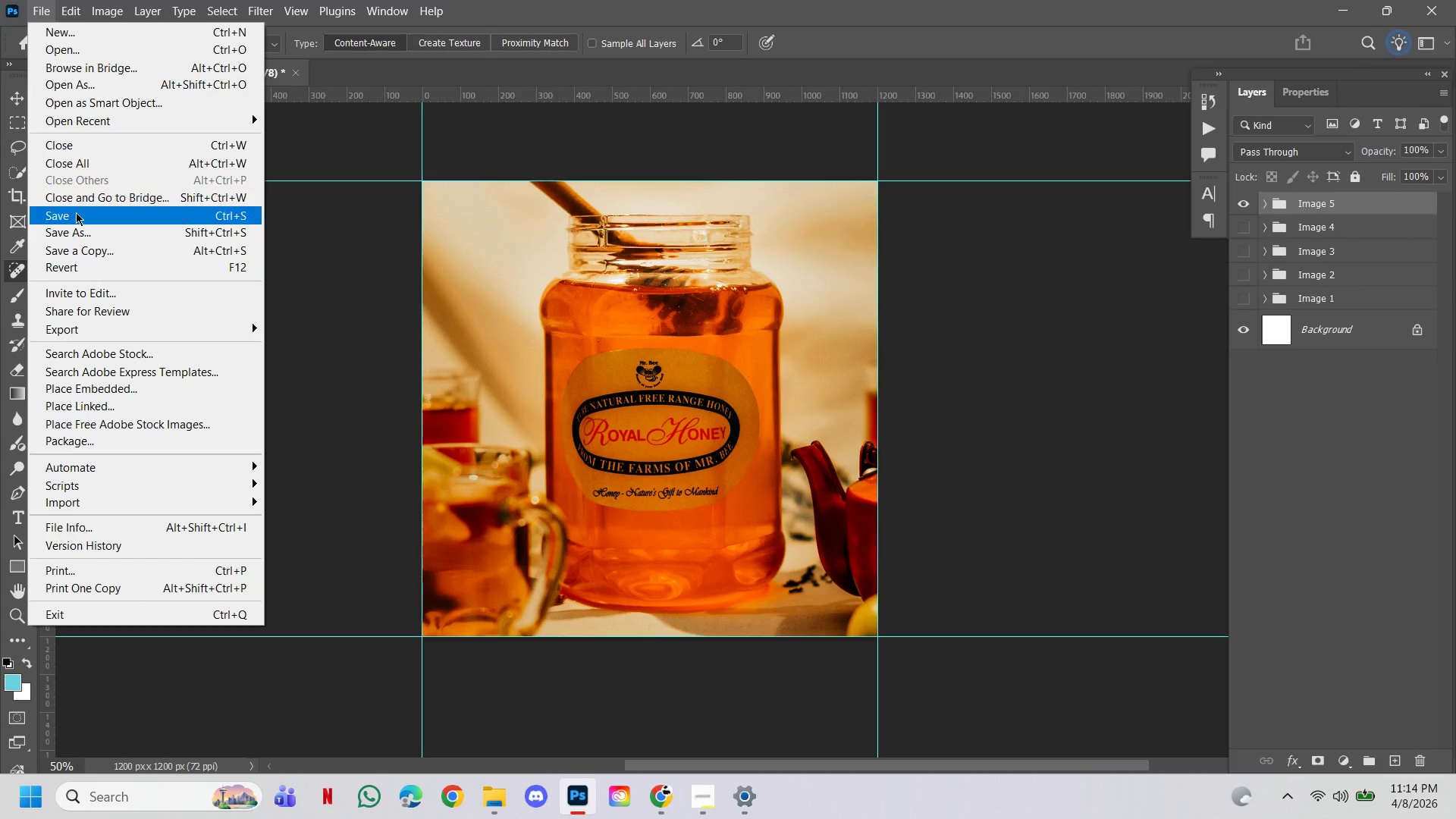 
left_click([76, 213])
 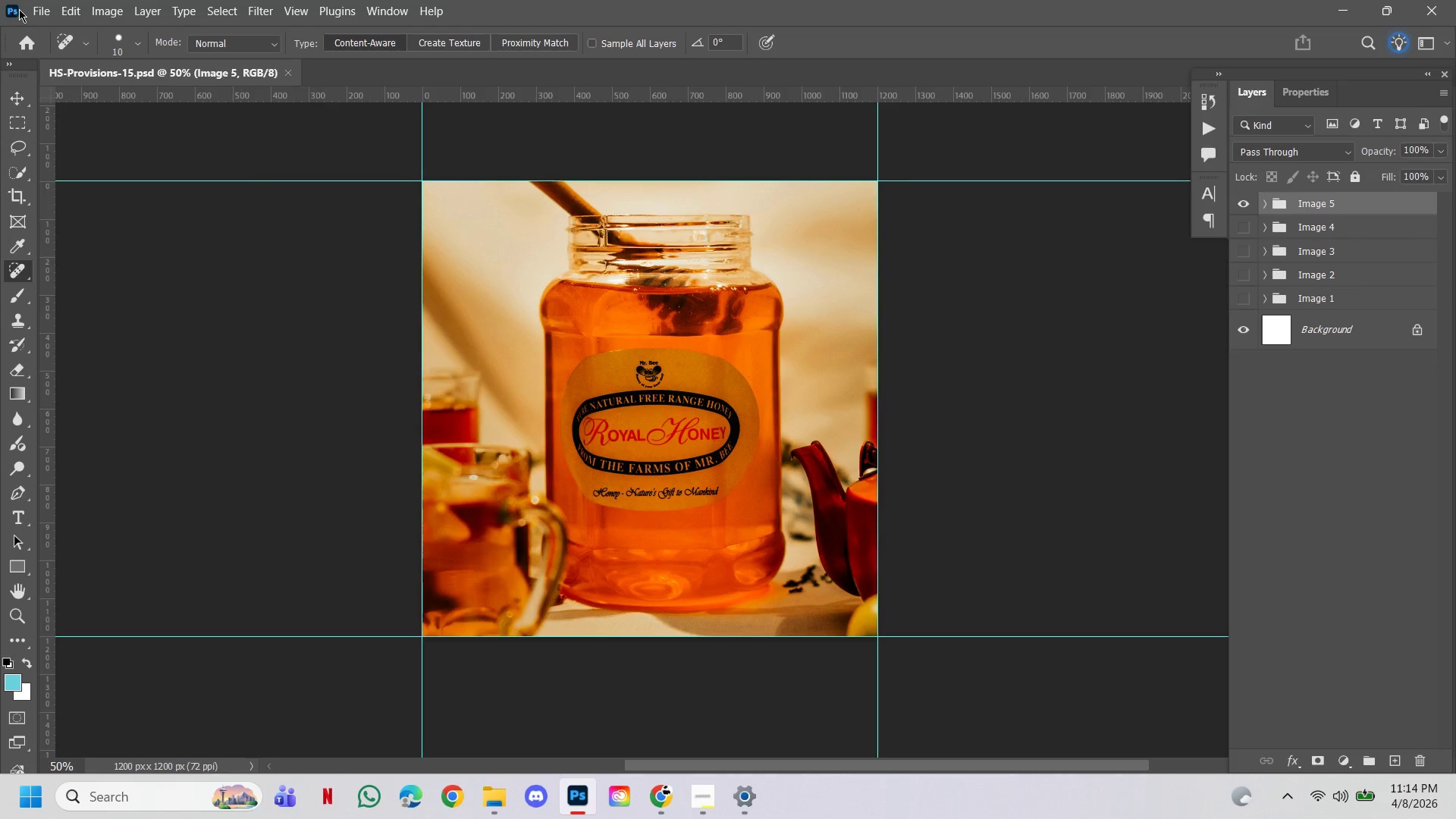 
left_click([39, 11])
 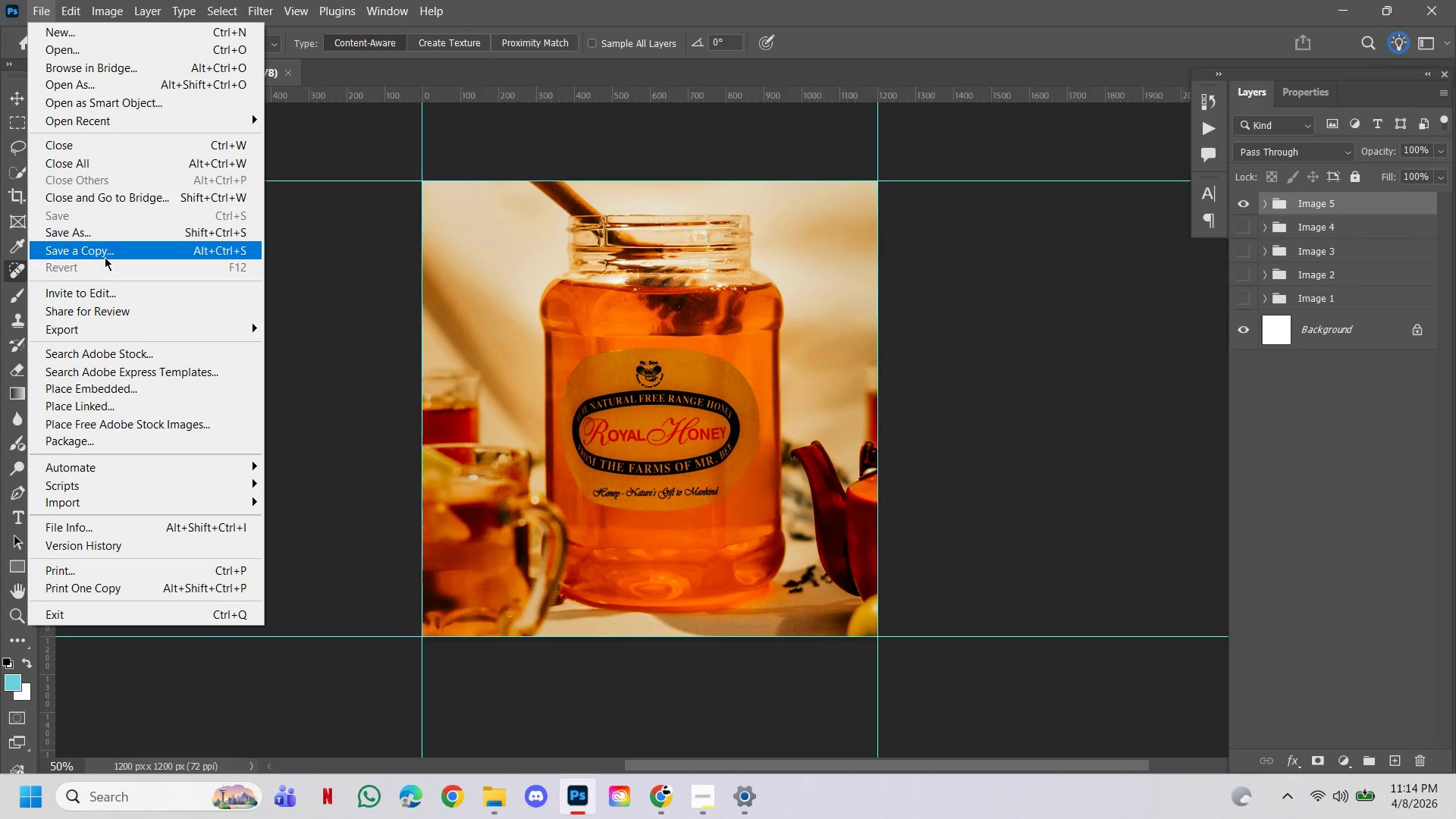 
left_click([105, 257])
 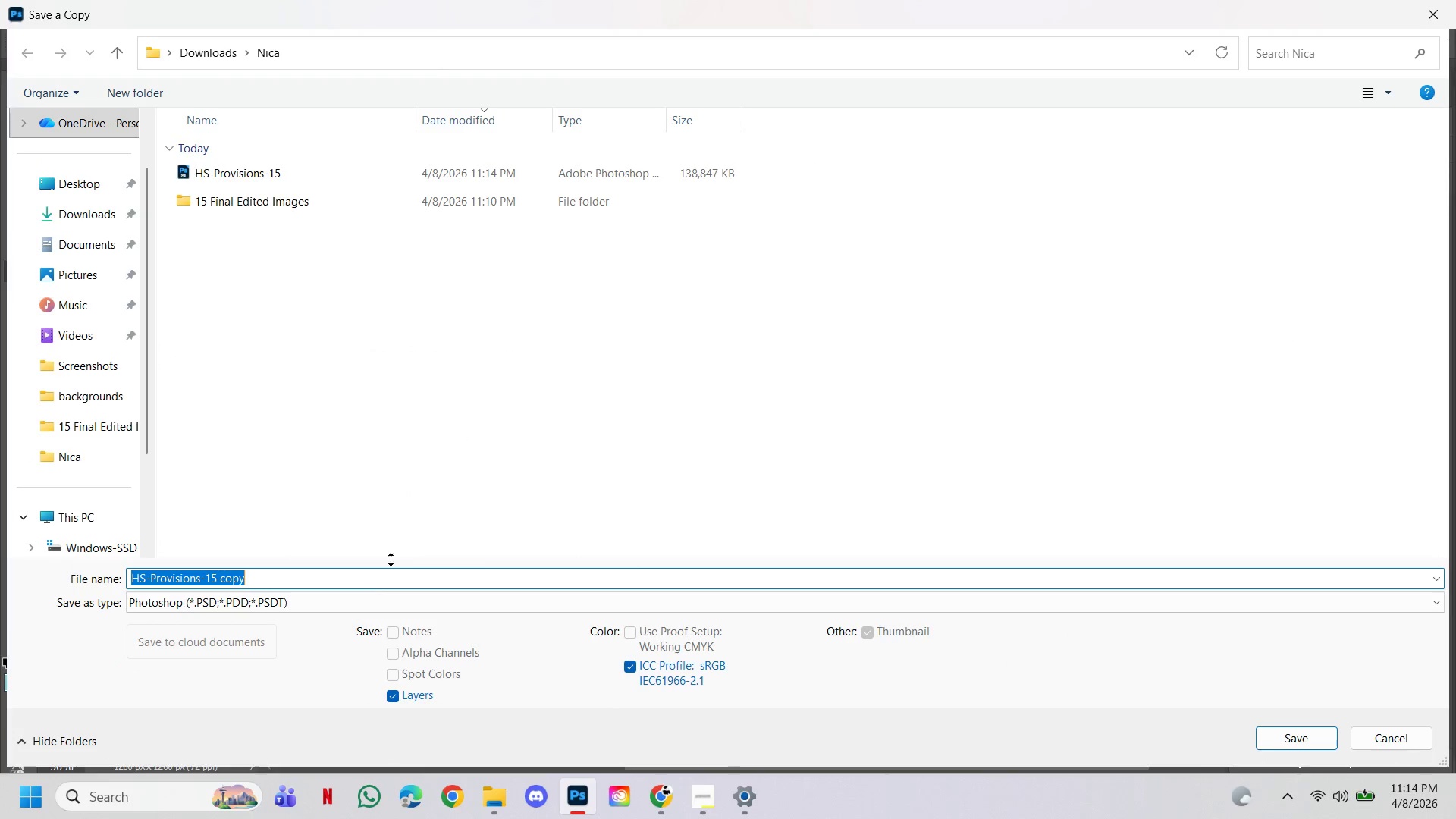 
left_click([362, 602])
 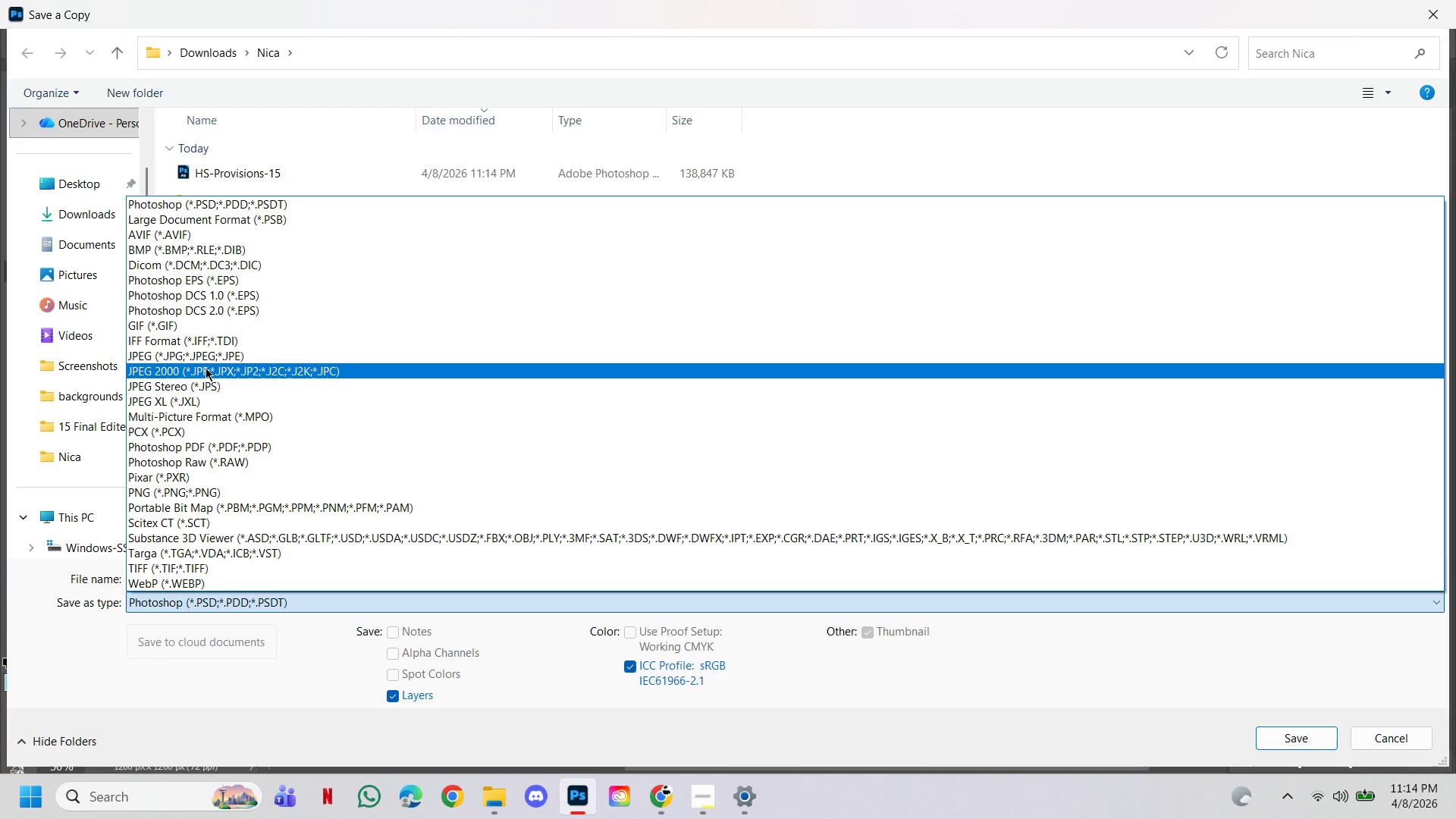 
left_click([206, 358])
 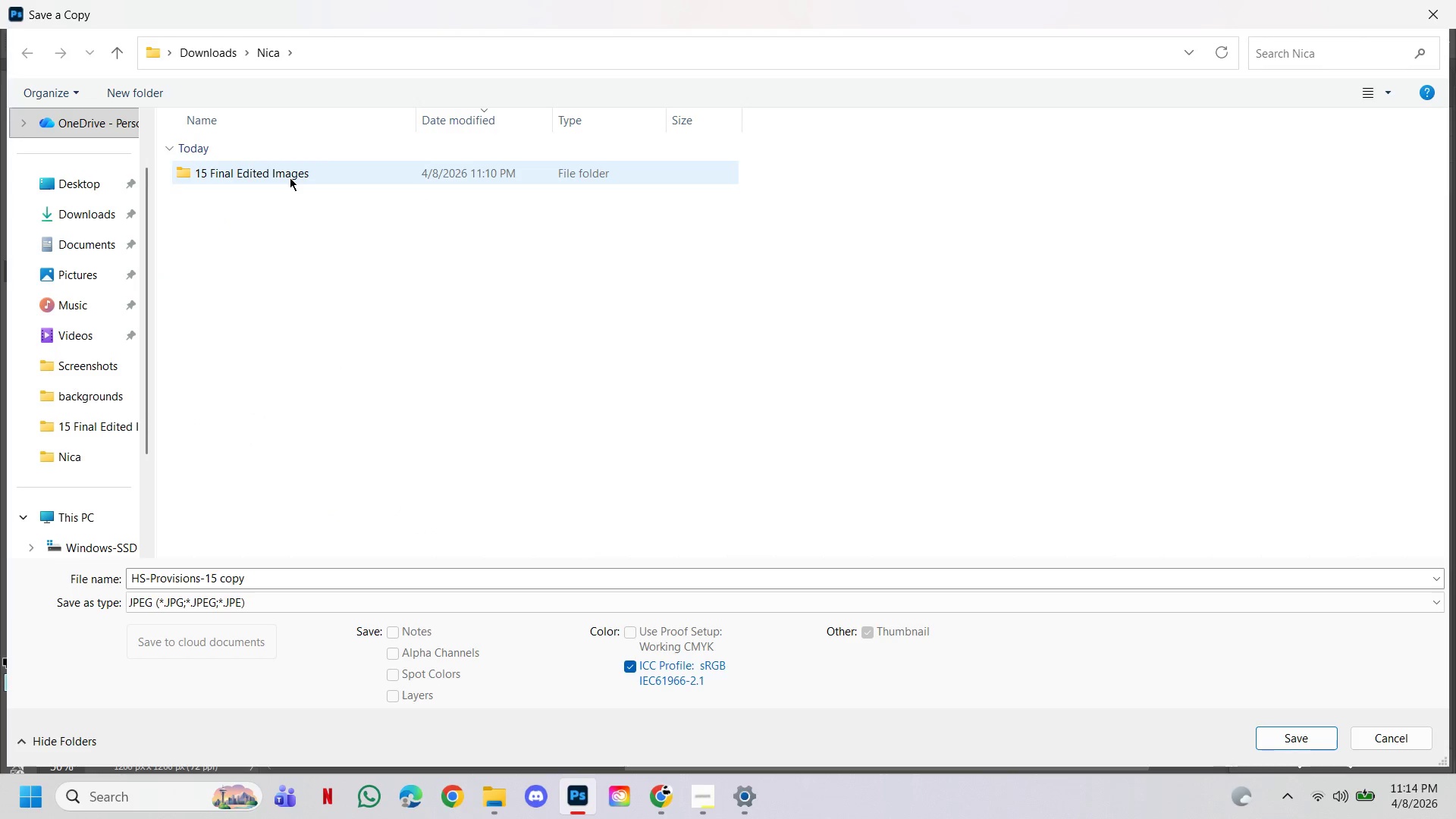 
double_click([290, 177])
 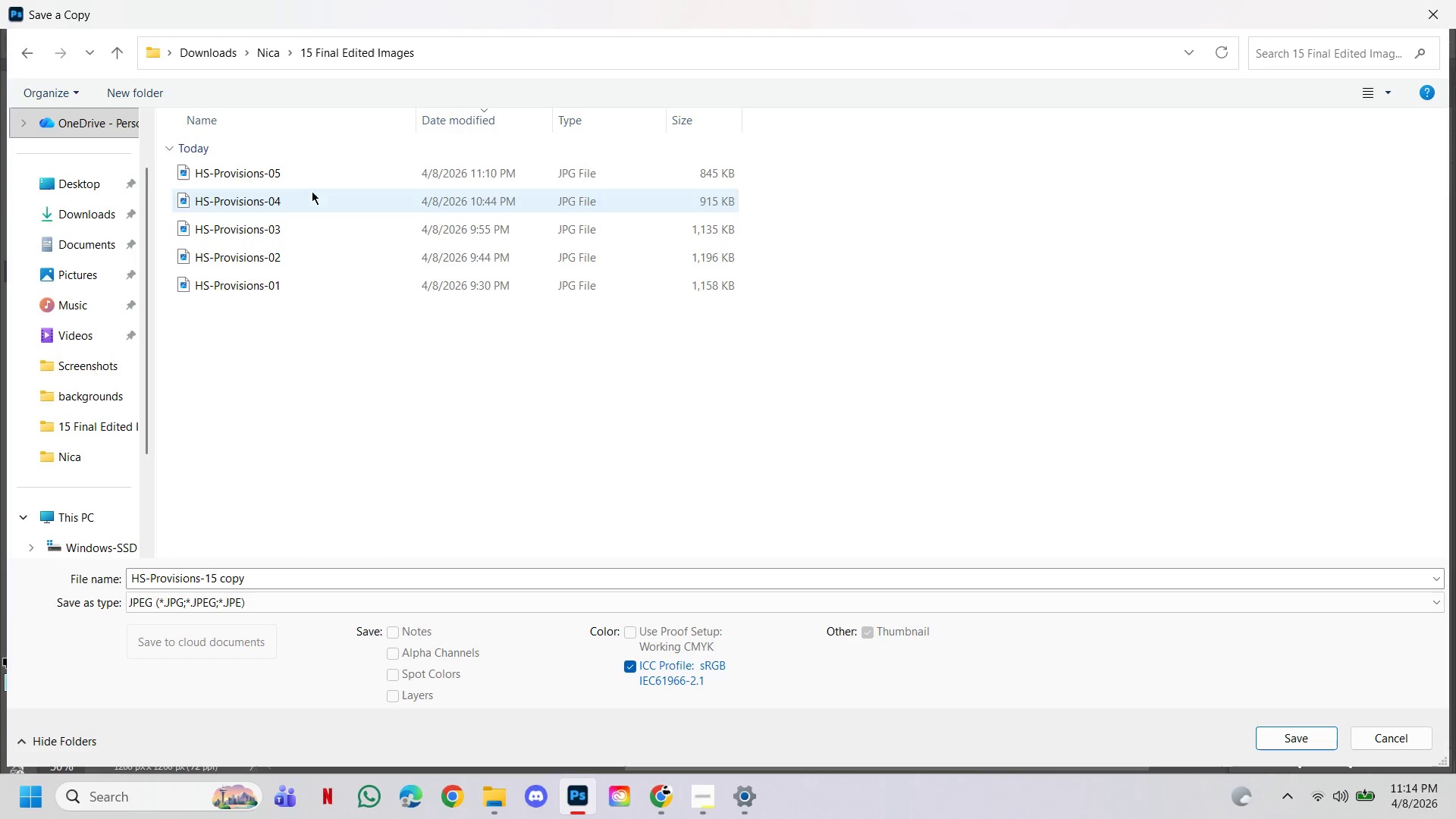 
left_click([309, 180])
 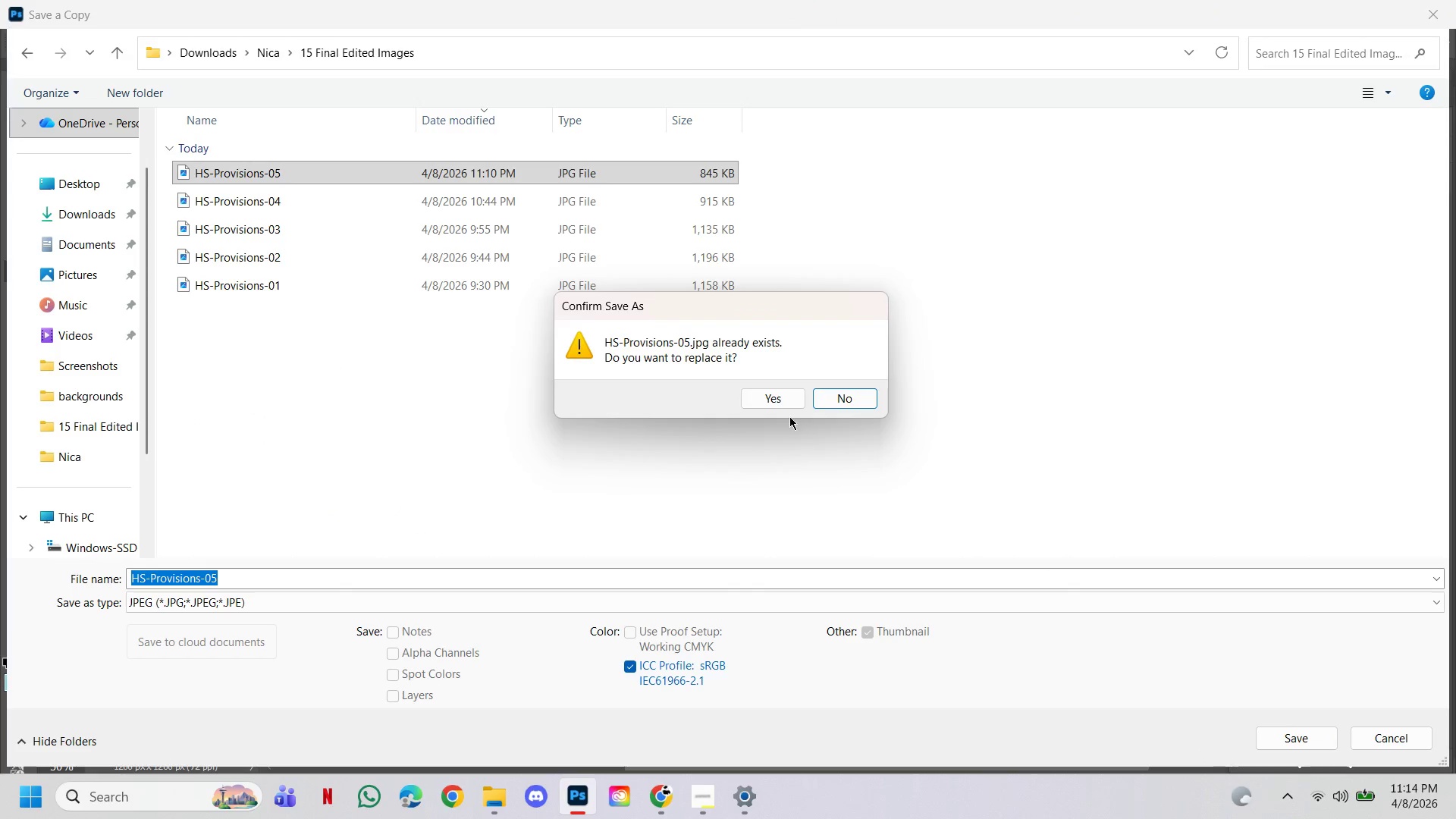 
left_click([791, 397])
 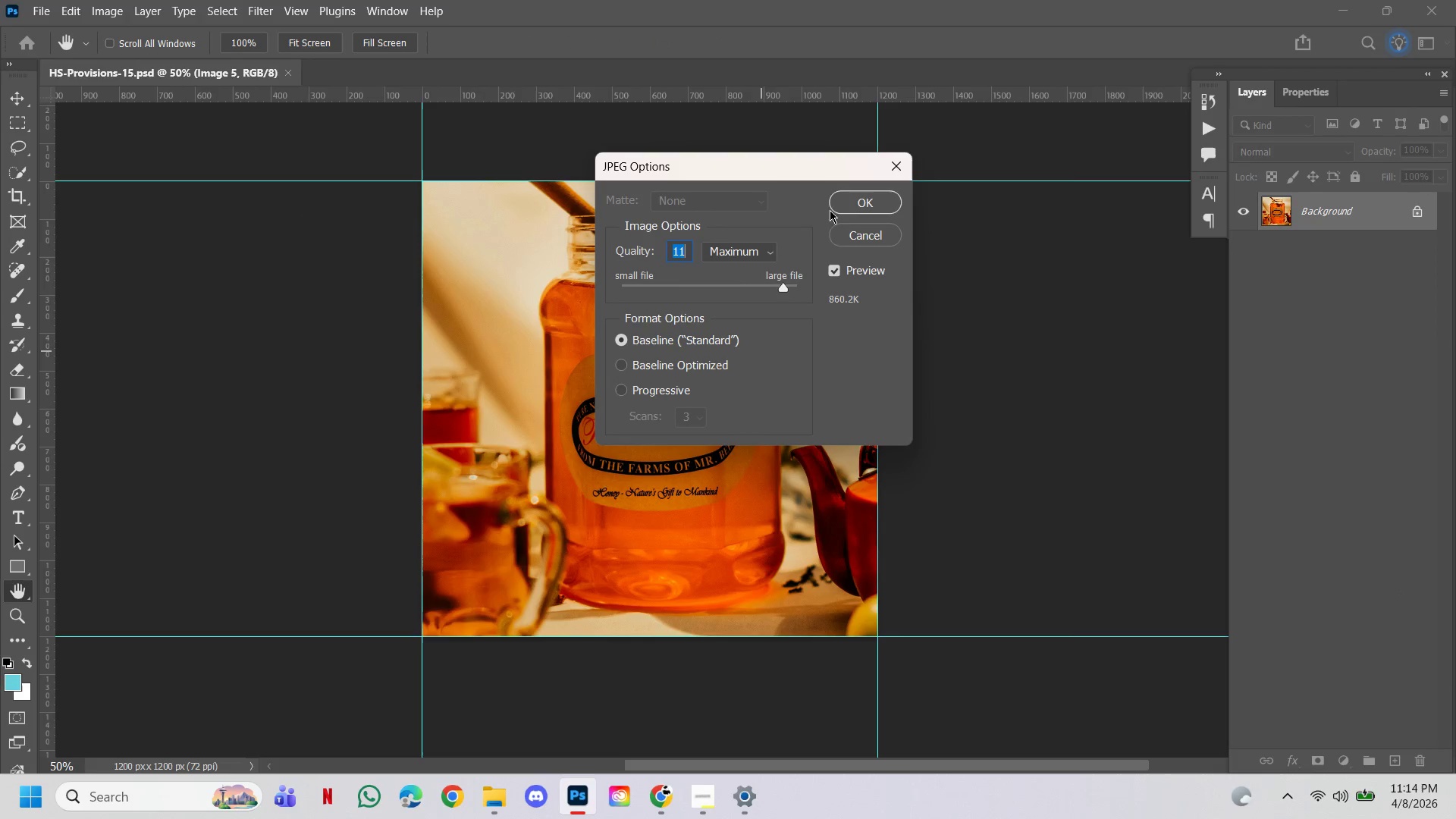 
left_click([846, 208])
 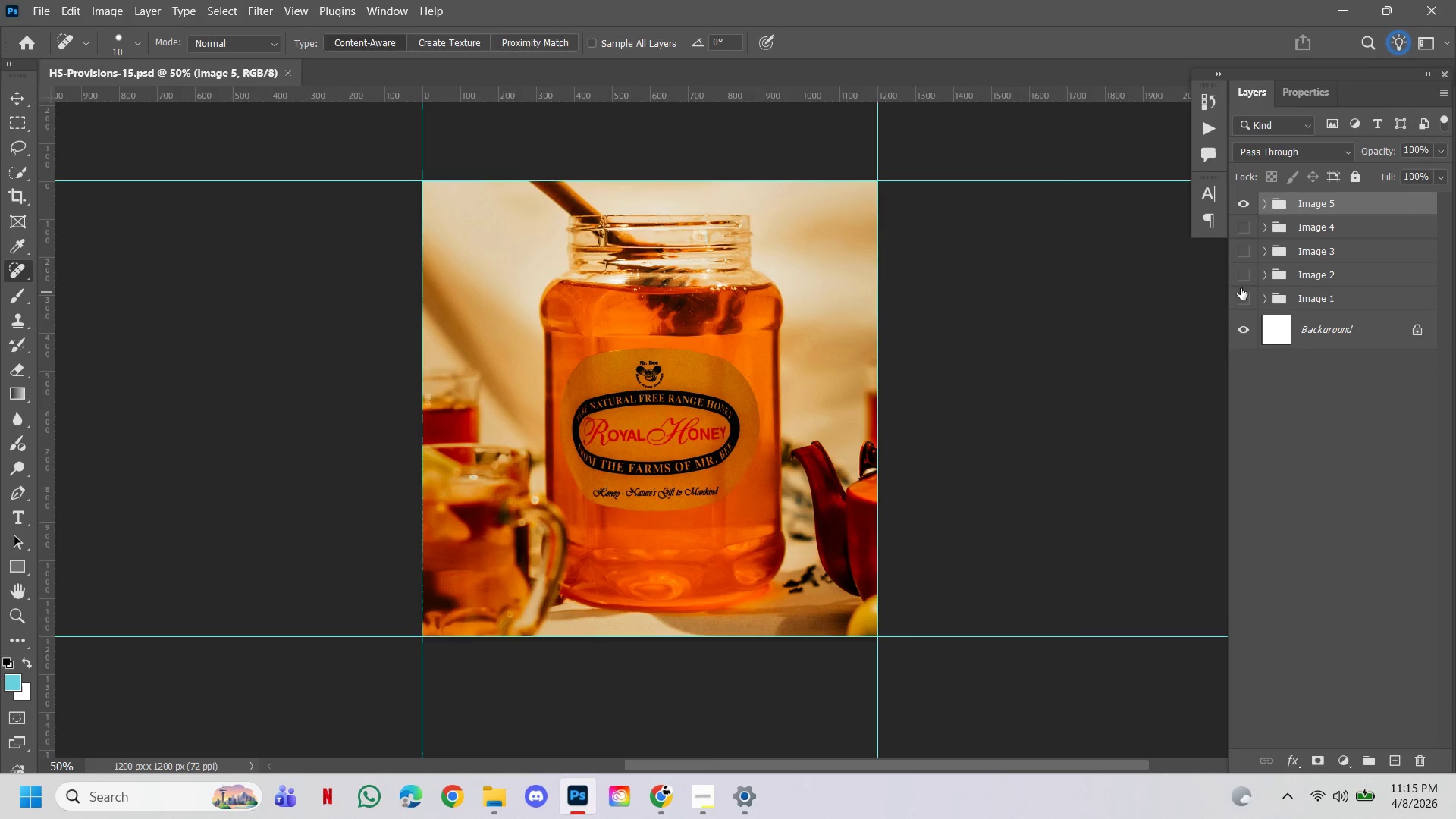 
left_click([1250, 208])
 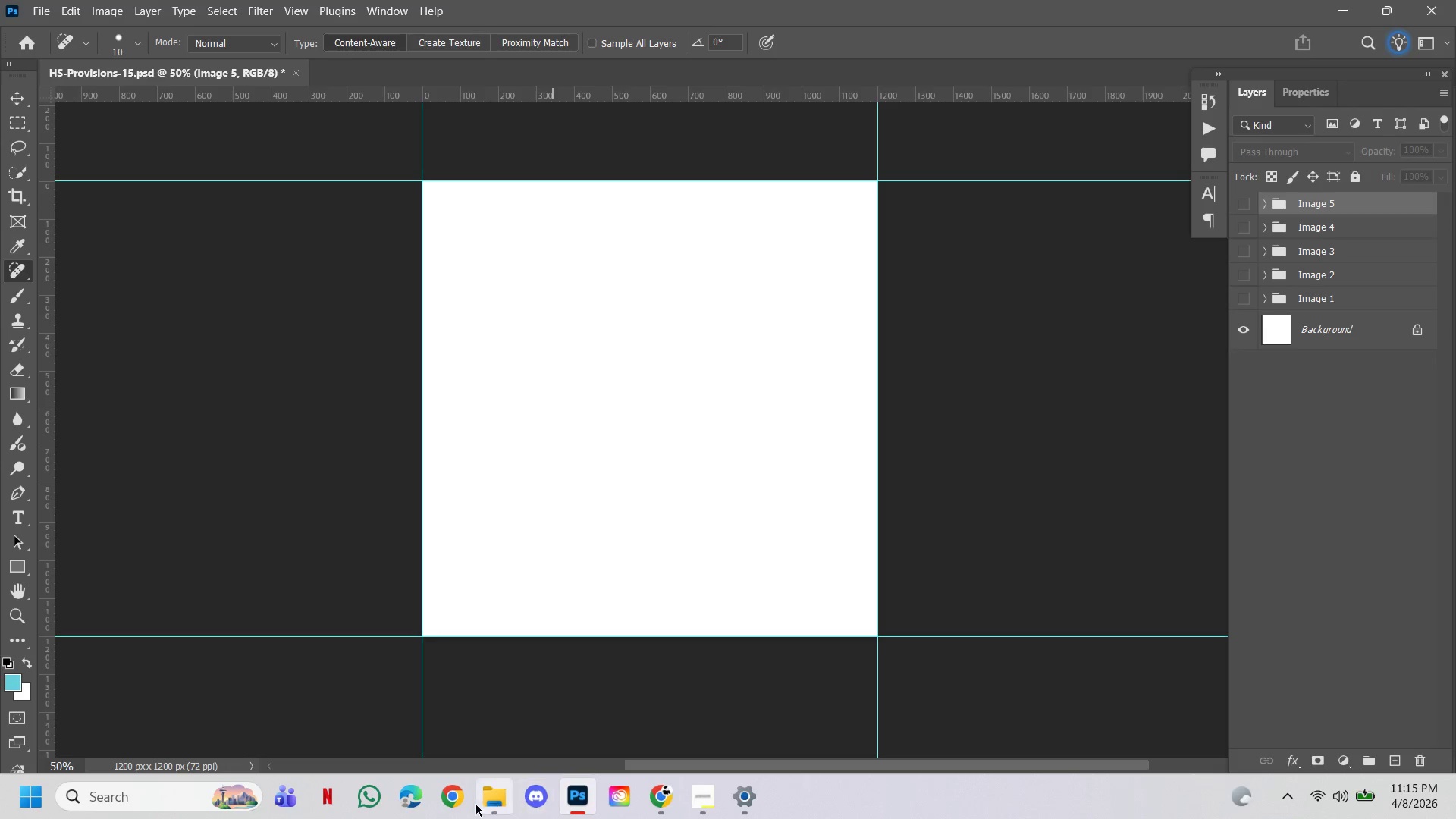 
left_click([489, 791])